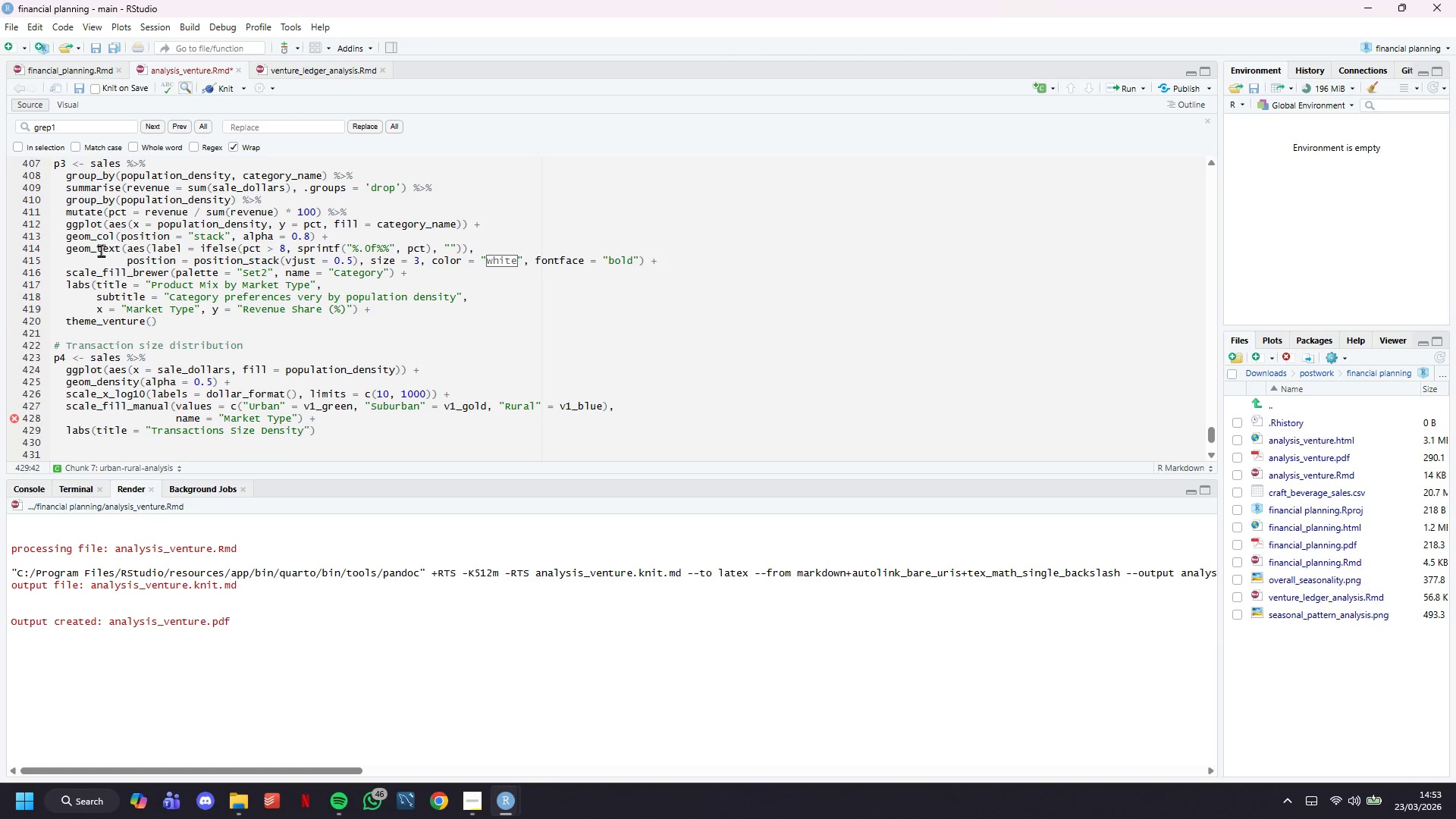 
key(ArrowRight)
 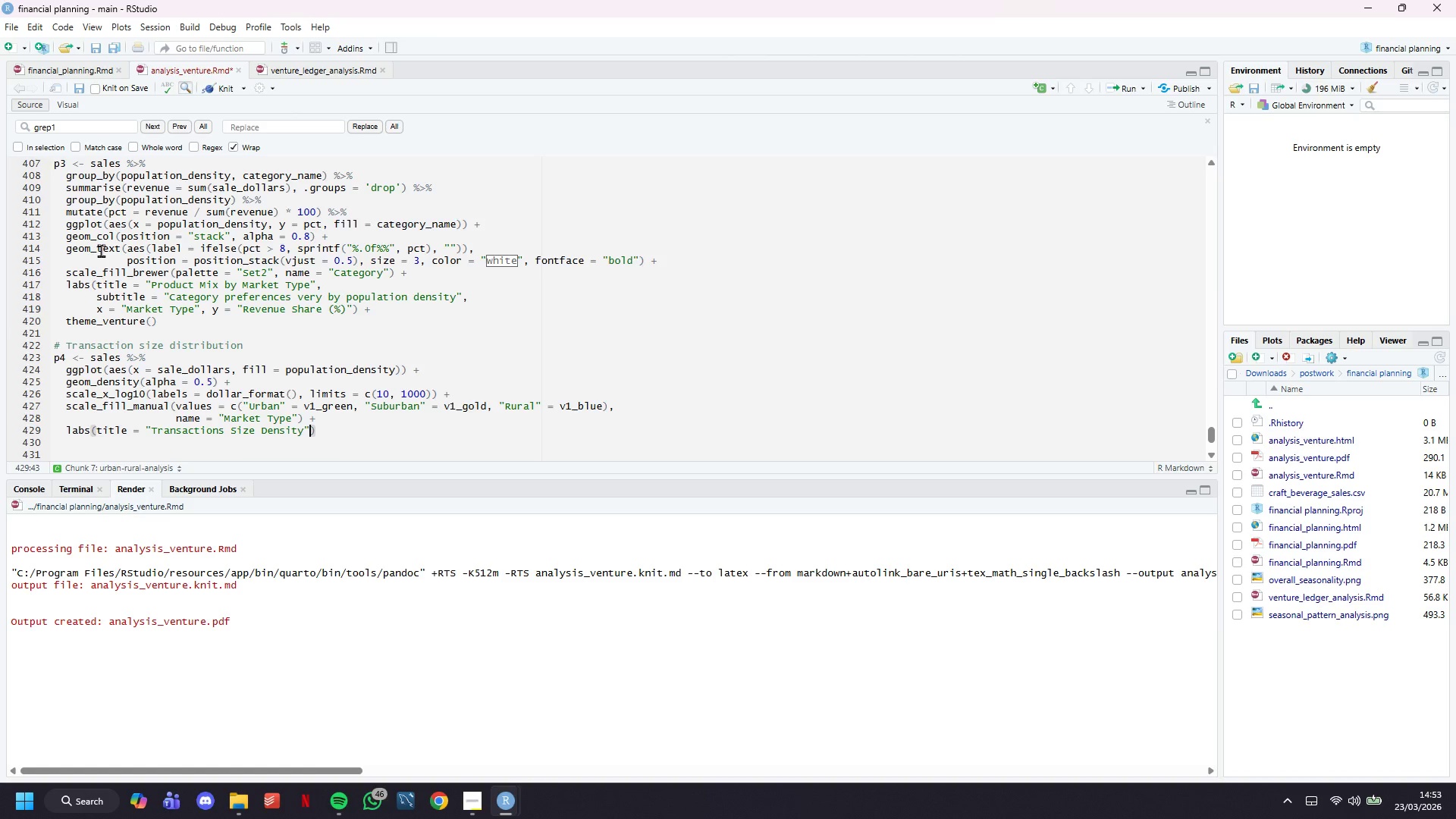 
key(Comma)
 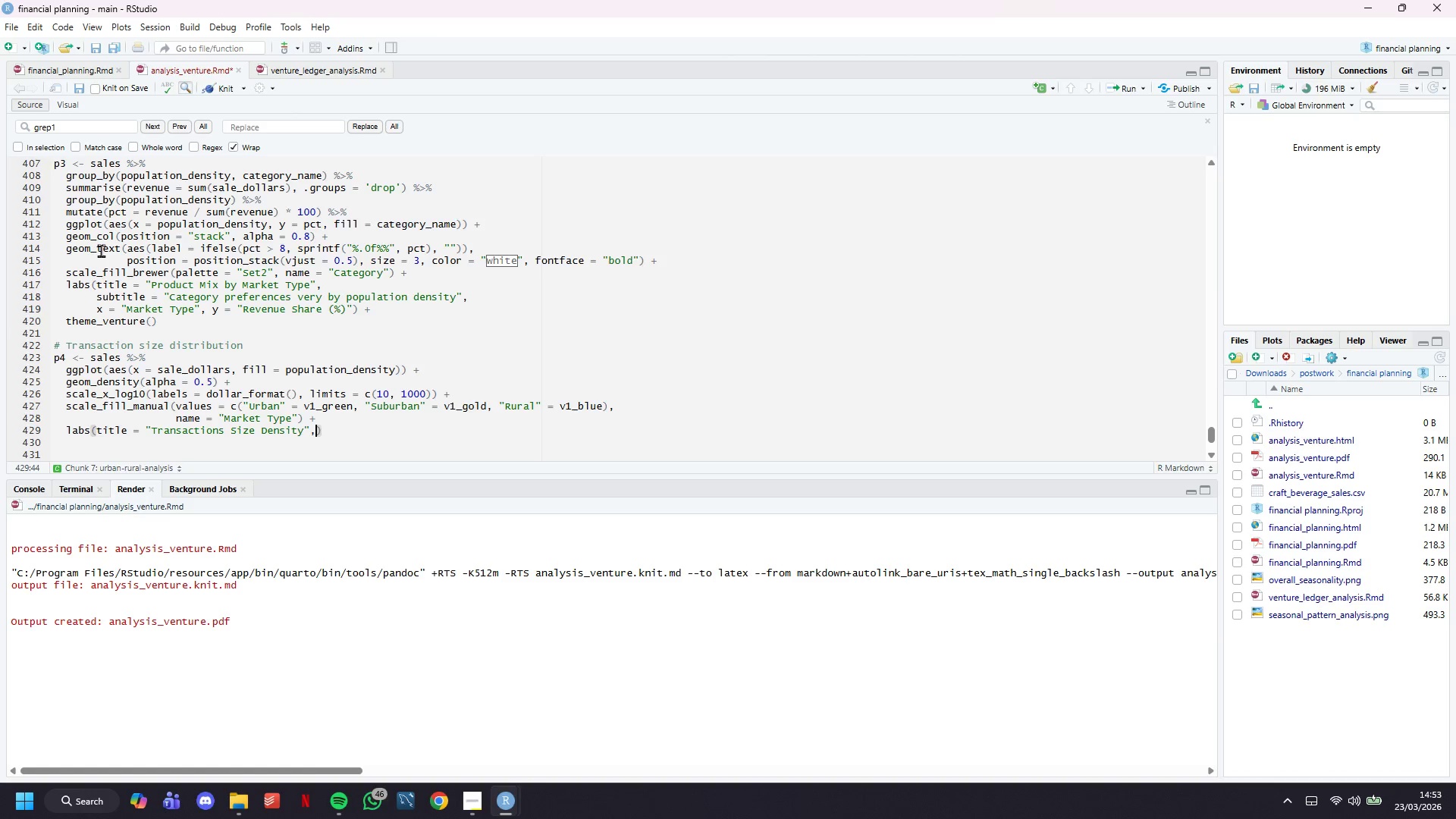 
key(Enter)
 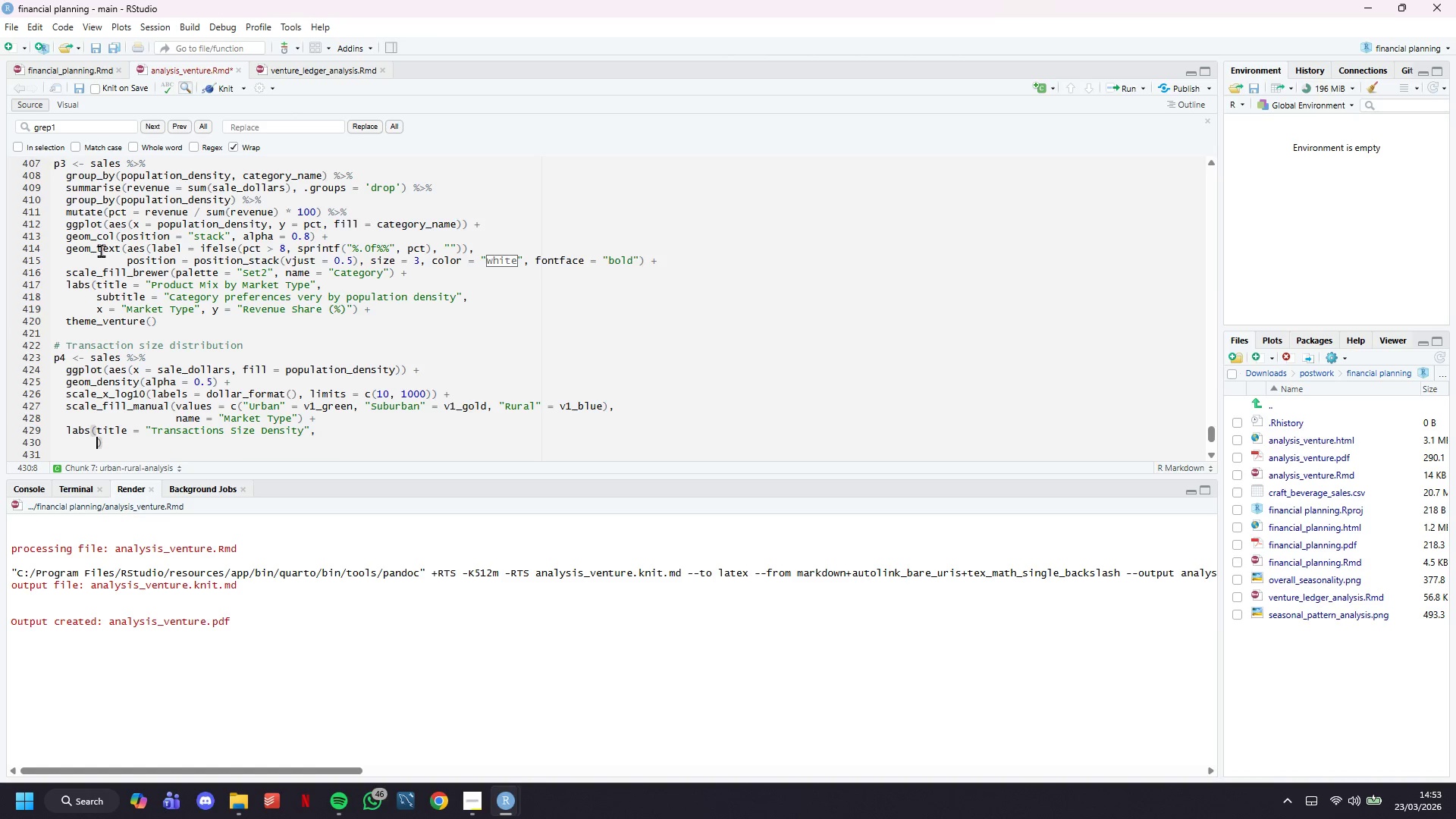 
type(subtitle = )
 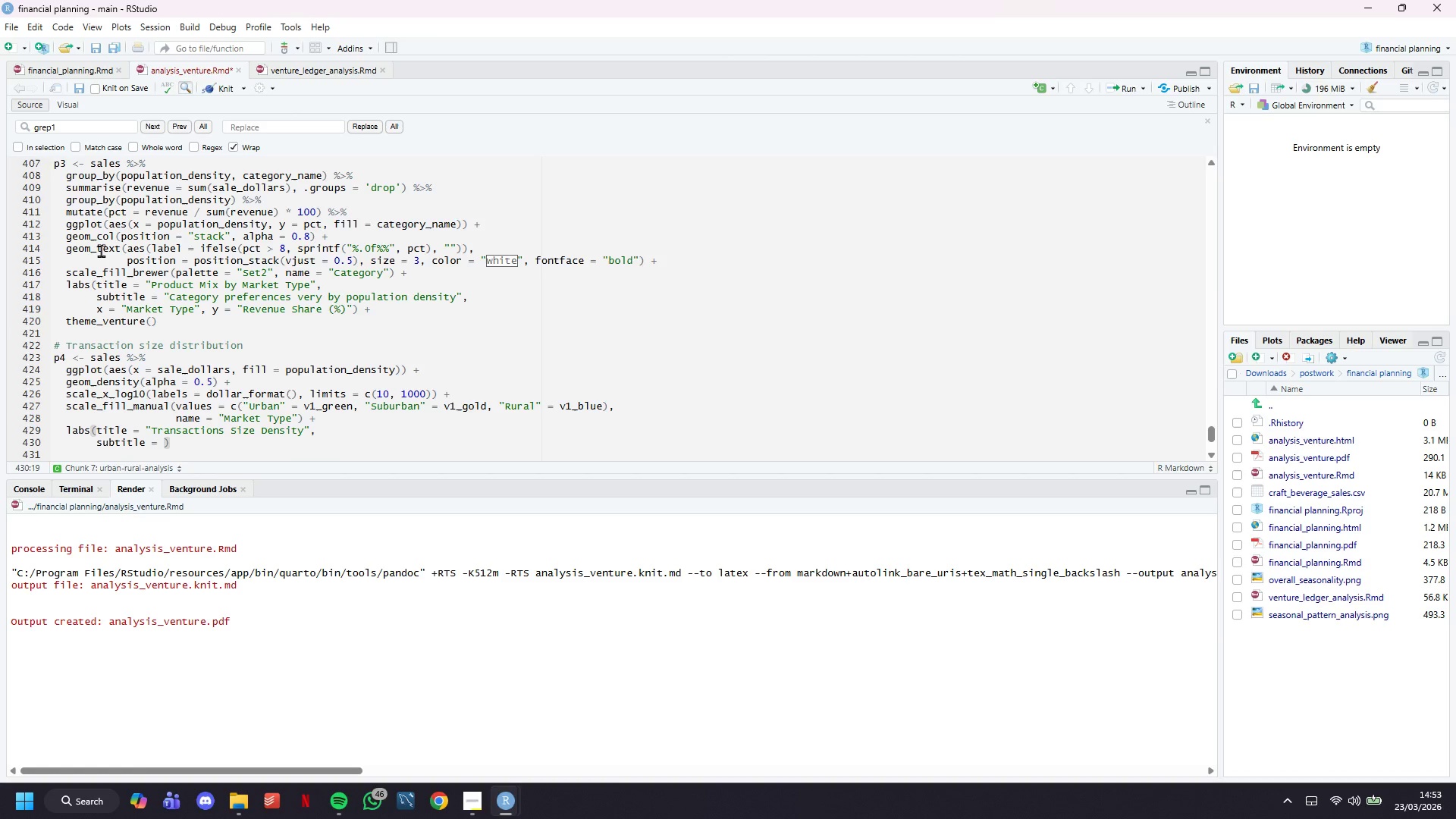 
type("Urban markets have higher average transaction)
key(Backspace)
type(ns values)
 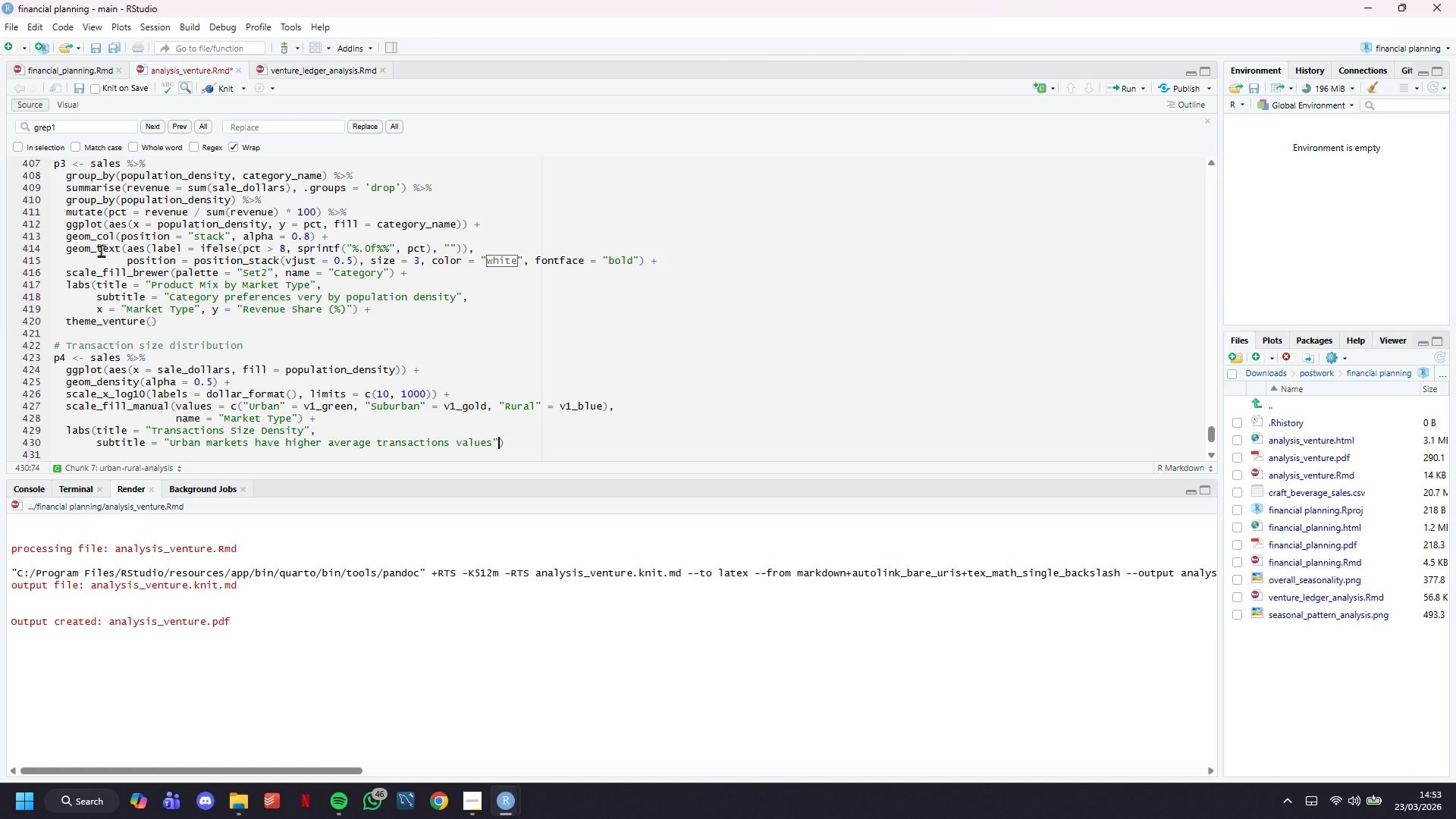 
key(ArrowRight)
 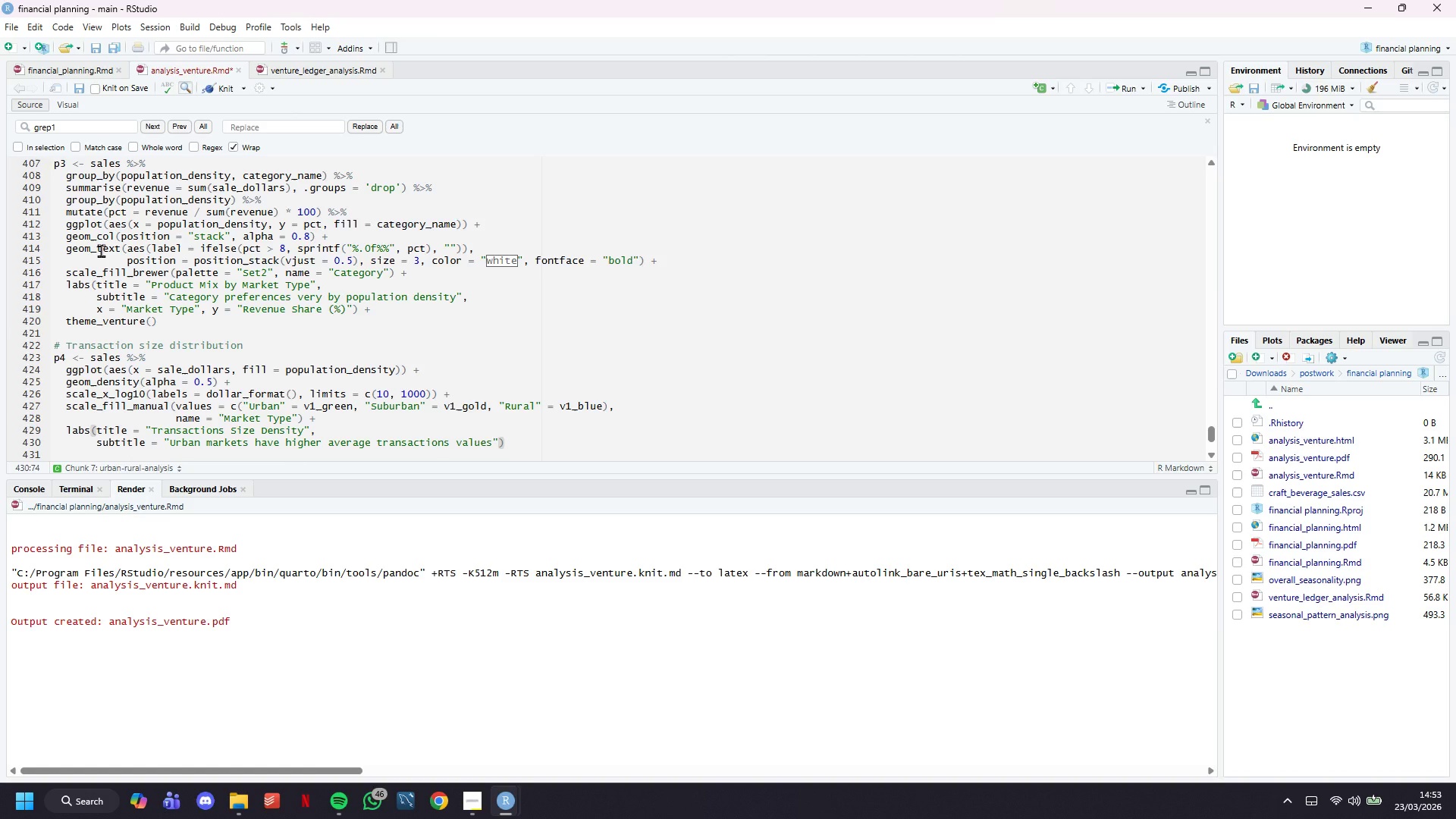 
key(Comma)
 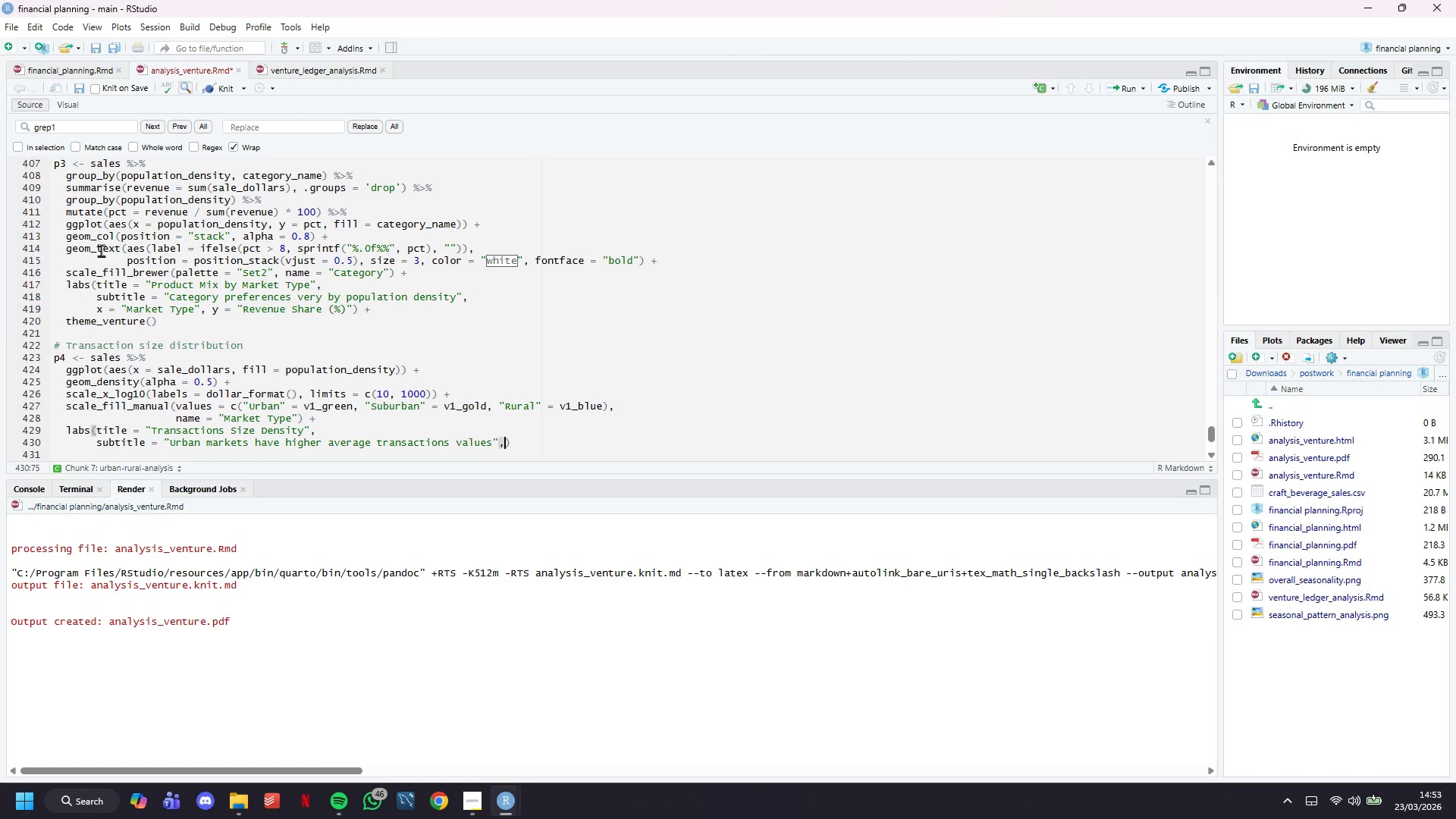 
key(Enter)
 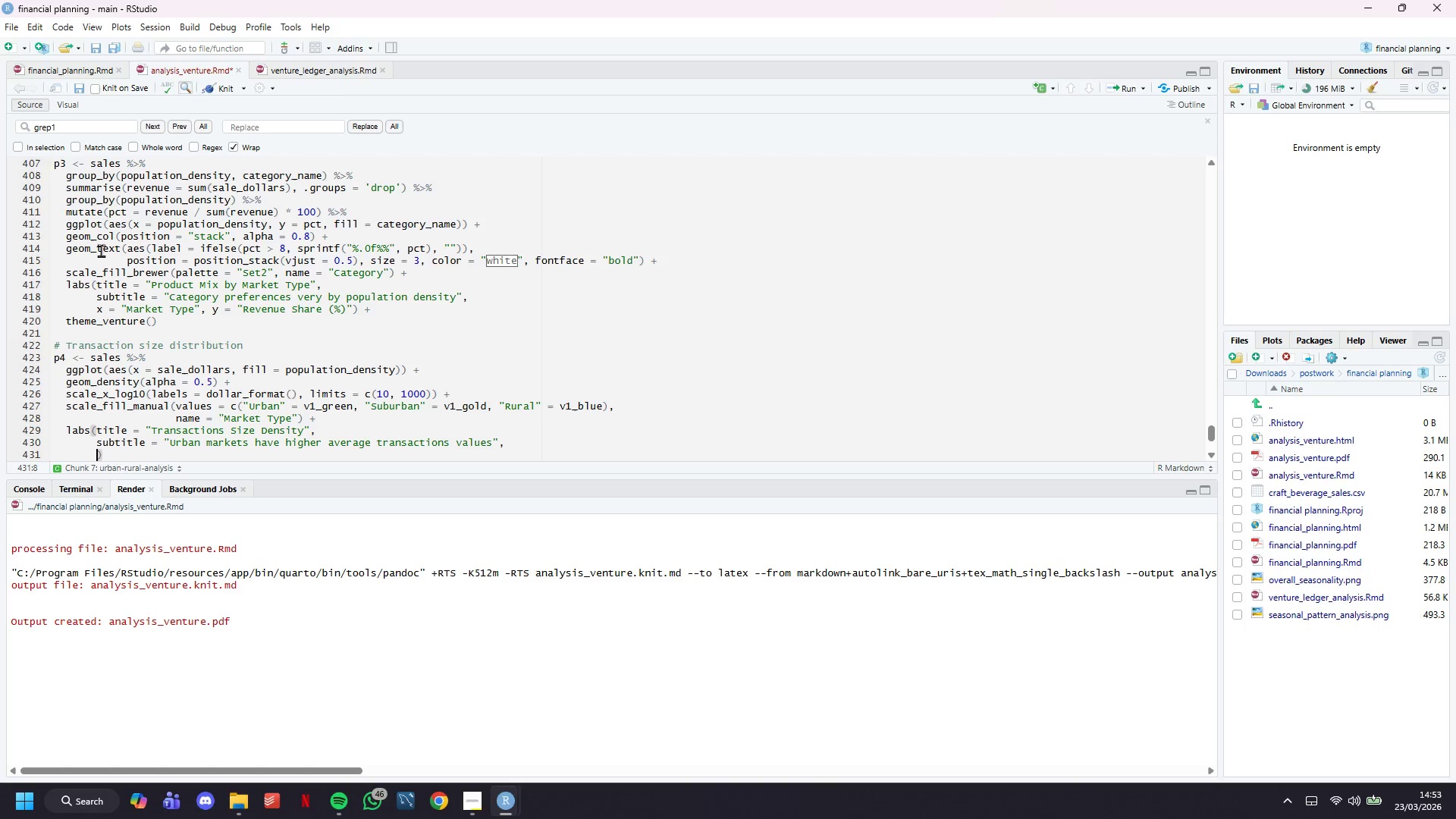 
type(x = "Transactio)
key(Backspace)
type(on Amount (log scale))
 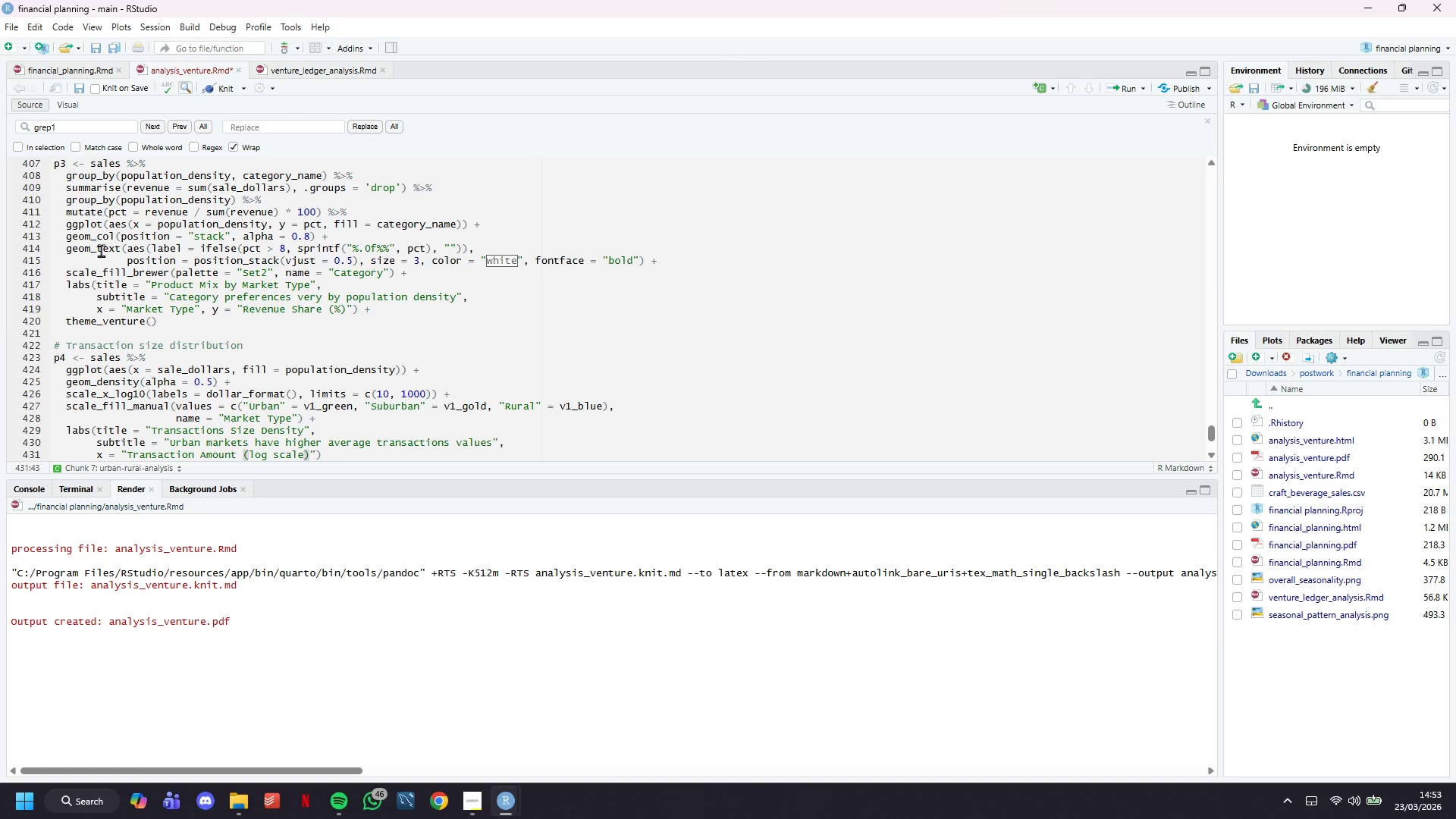 
key(ArrowRight)
 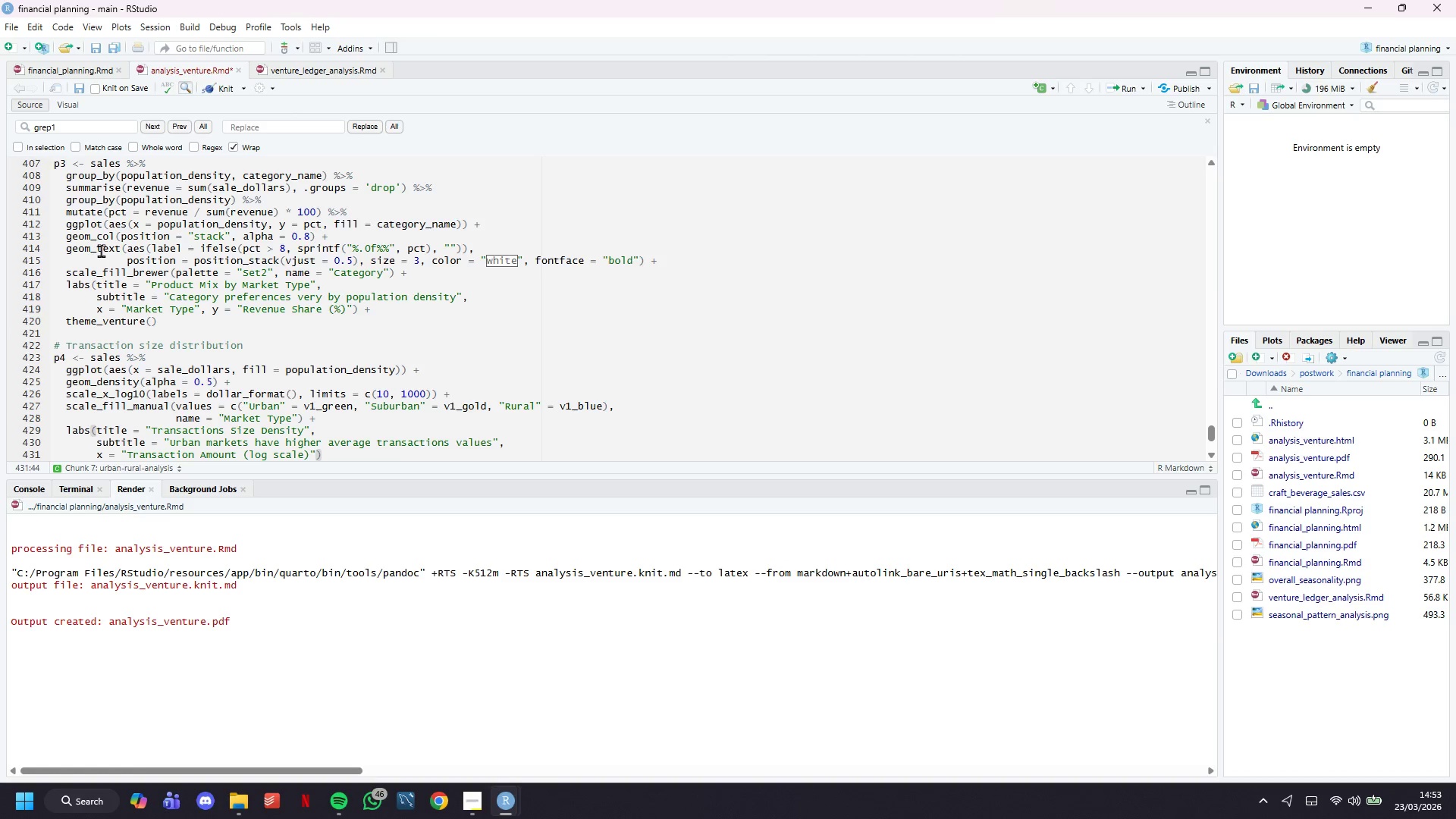 
key(Comma)
 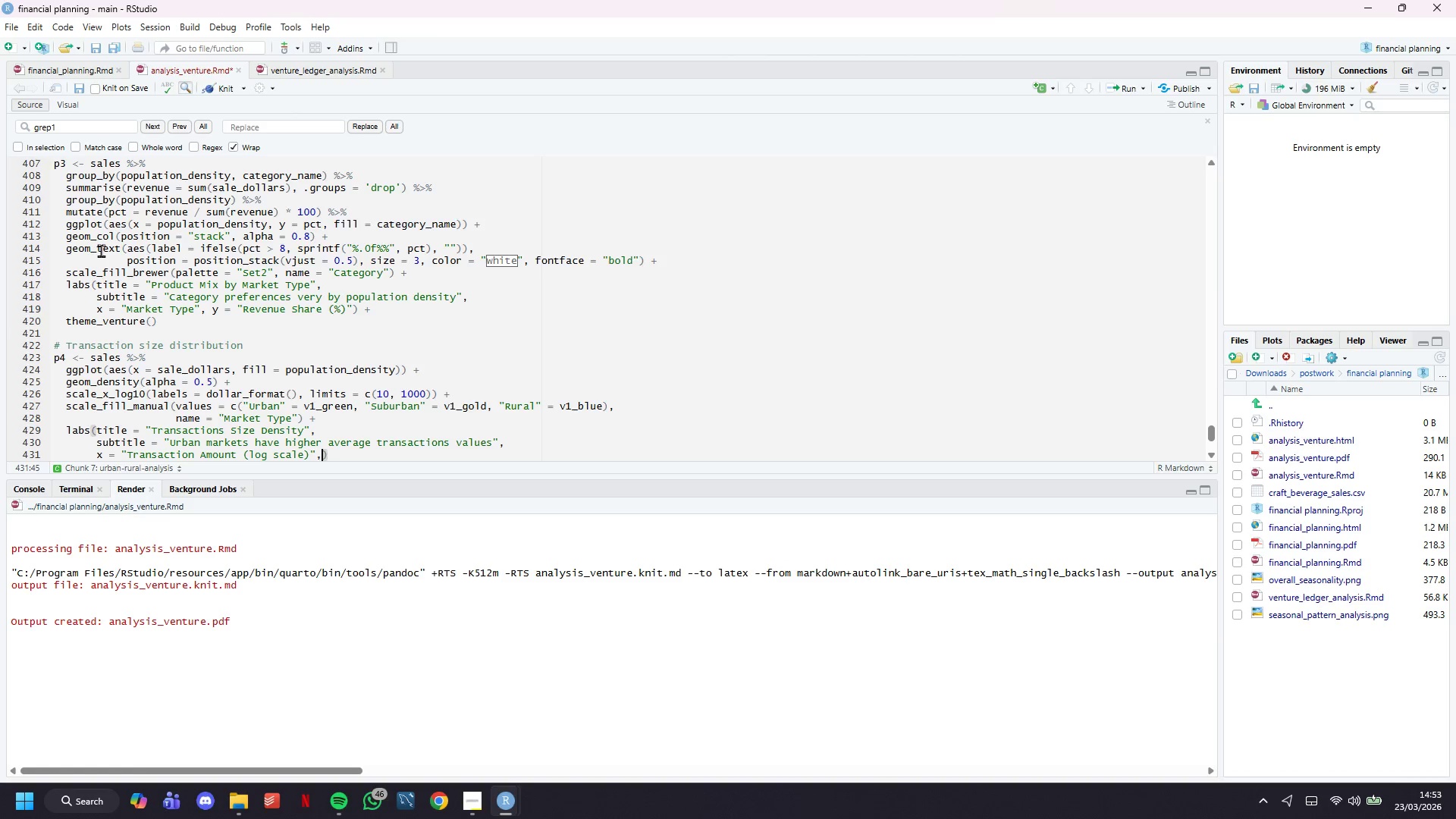 
key(Space)
 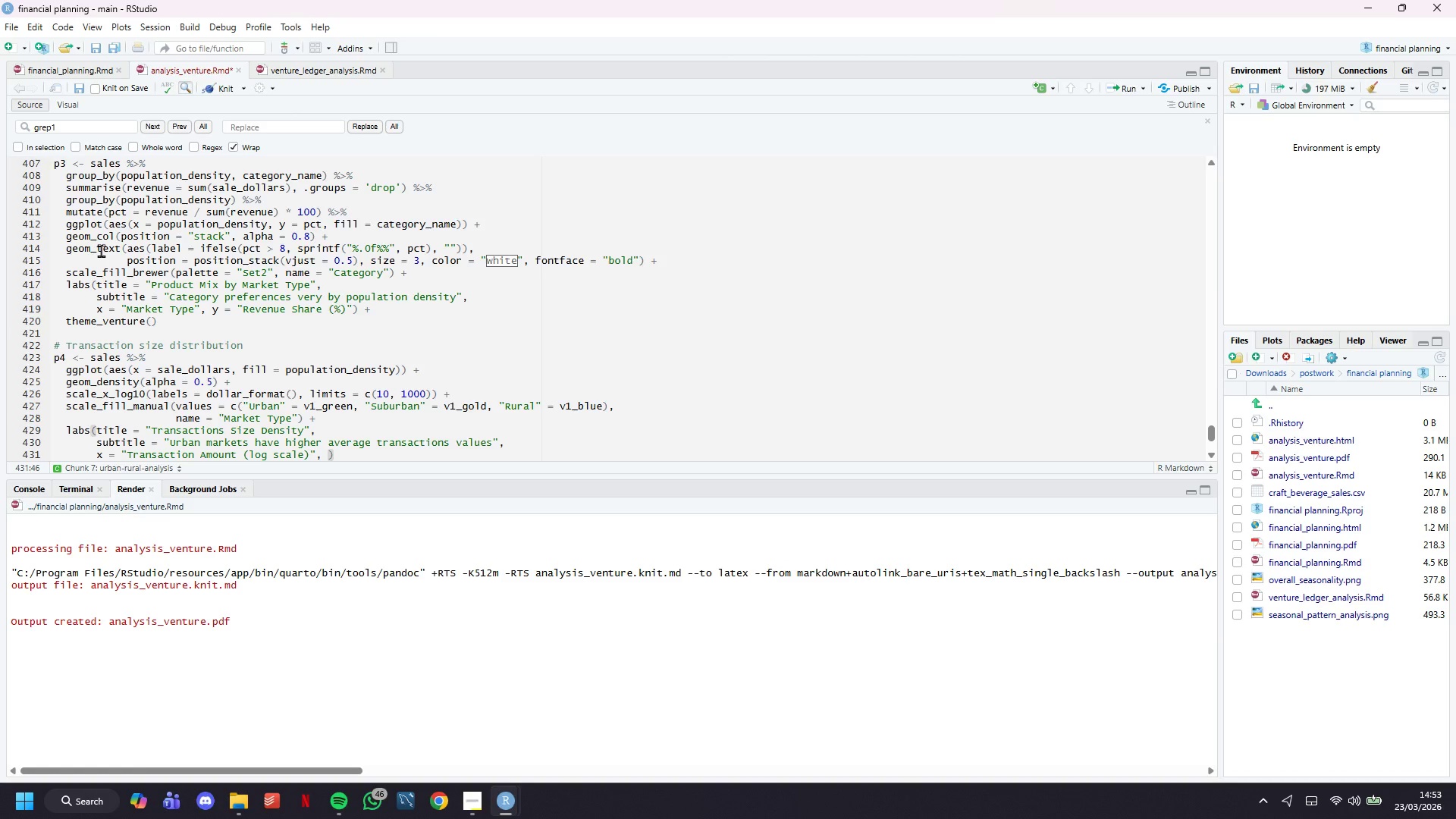 
type(y = "Densiy)
key(Backspace)
type(ty)
 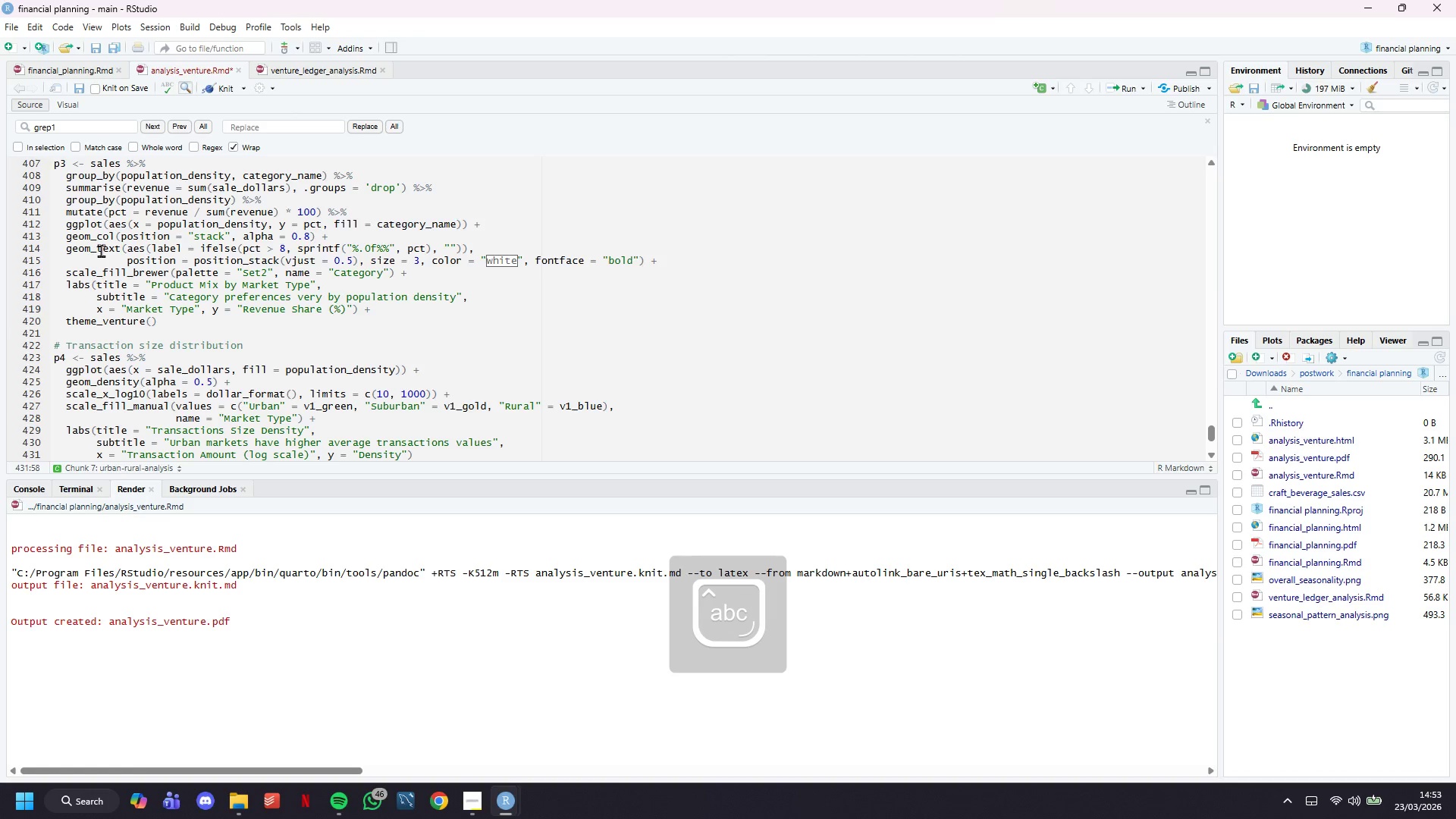 
key(ArrowRight)
 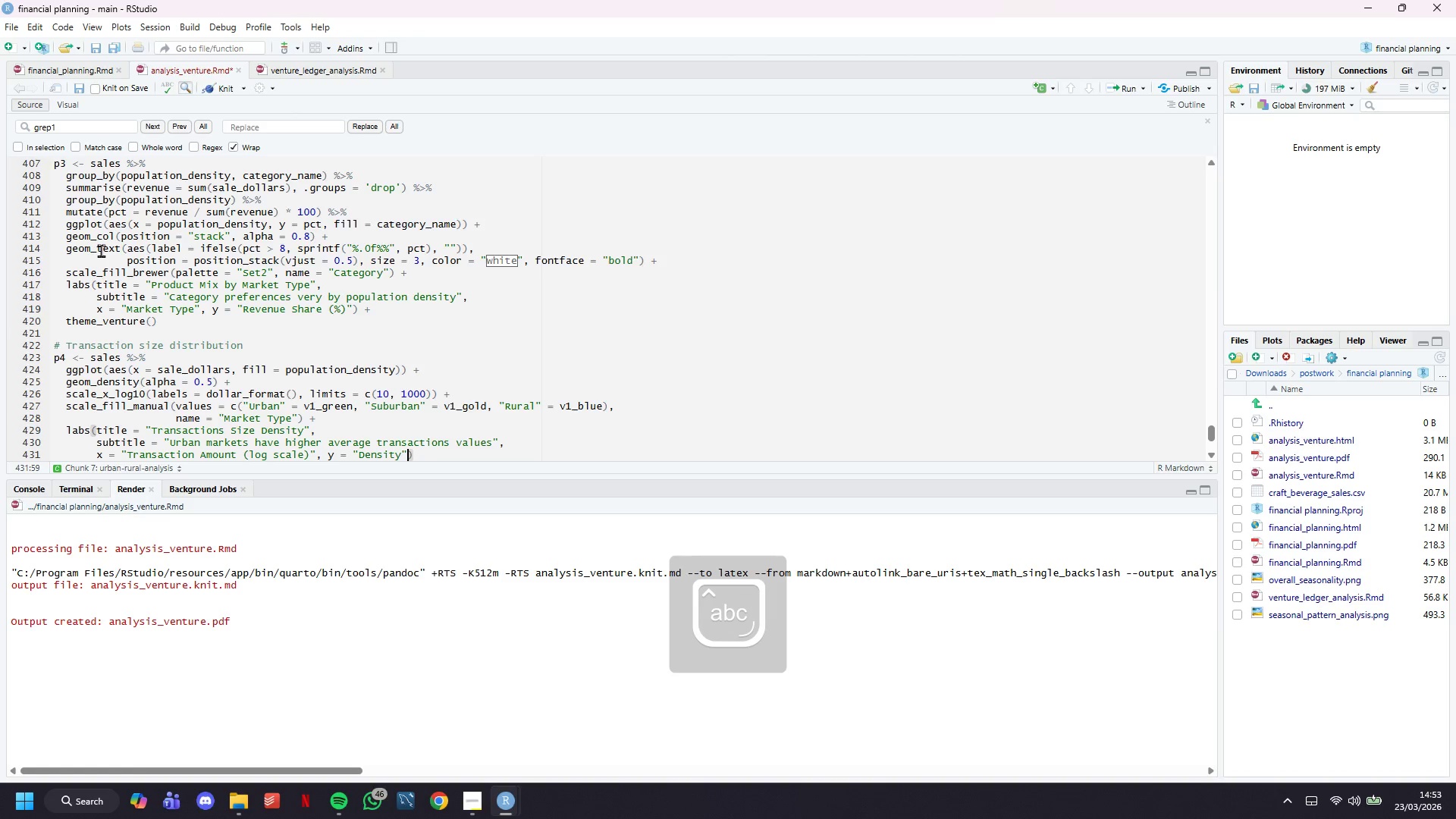 
key(ArrowRight)
 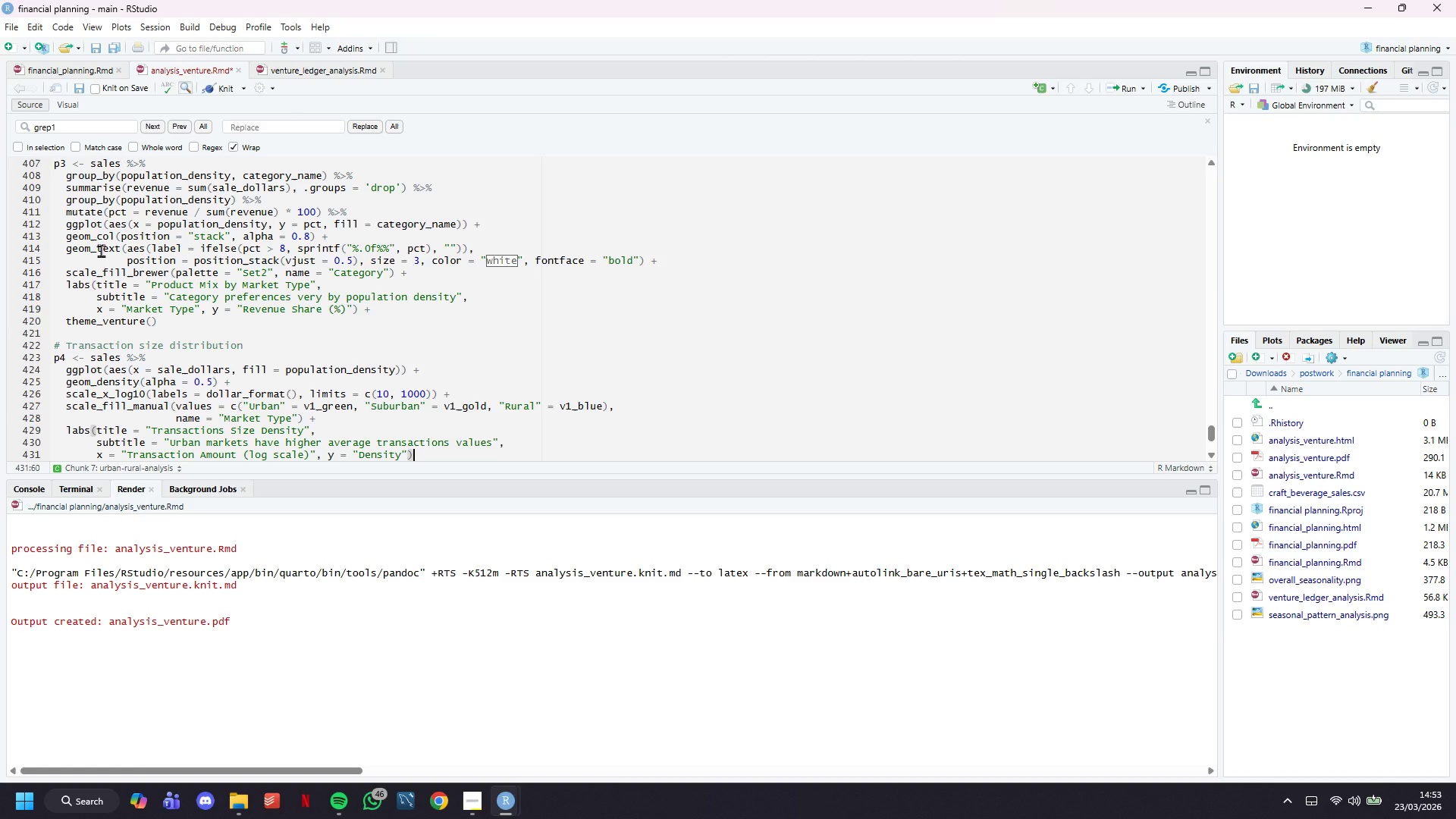 
key(Space)
 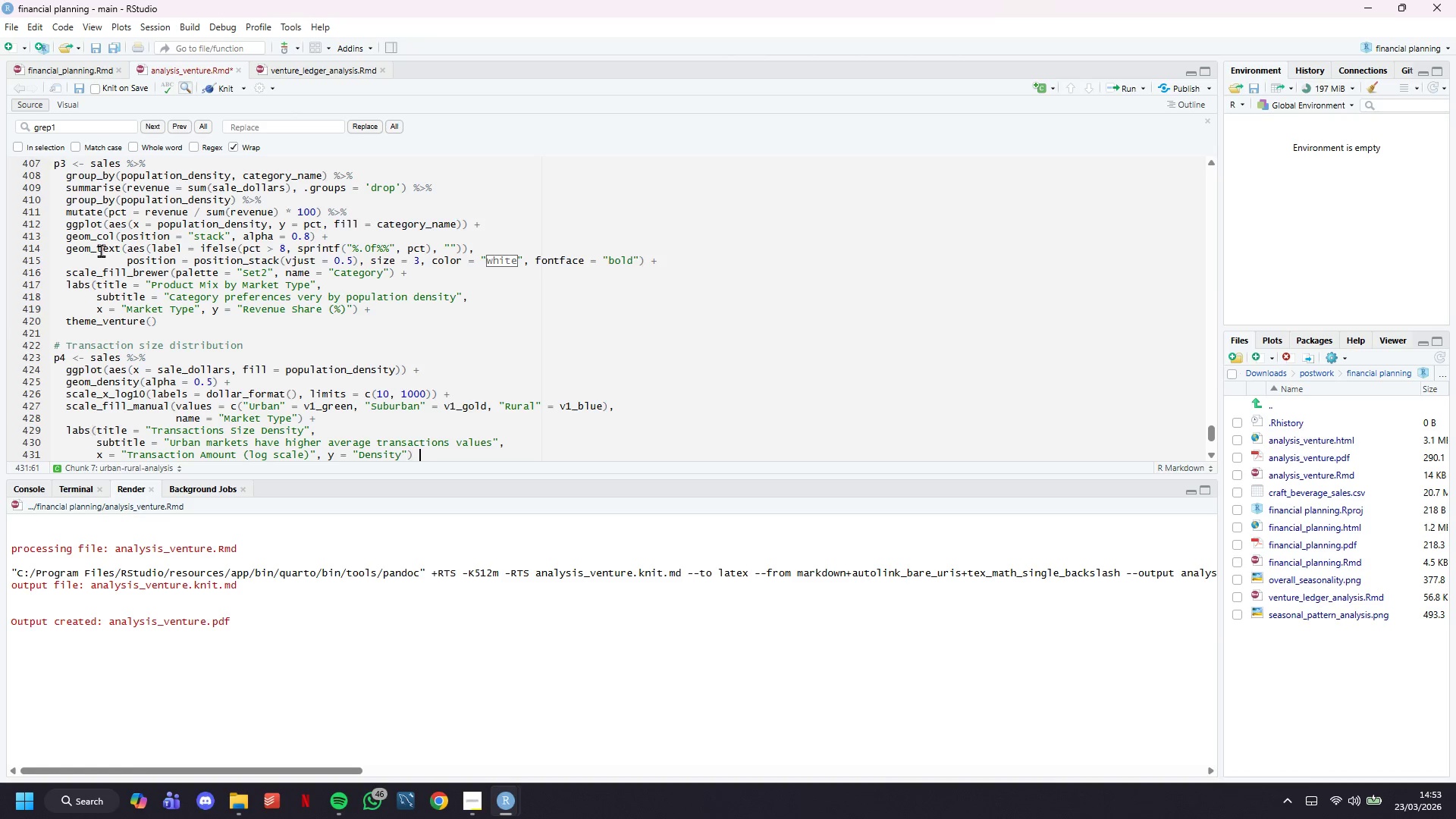 
key(Shift+Equal)
 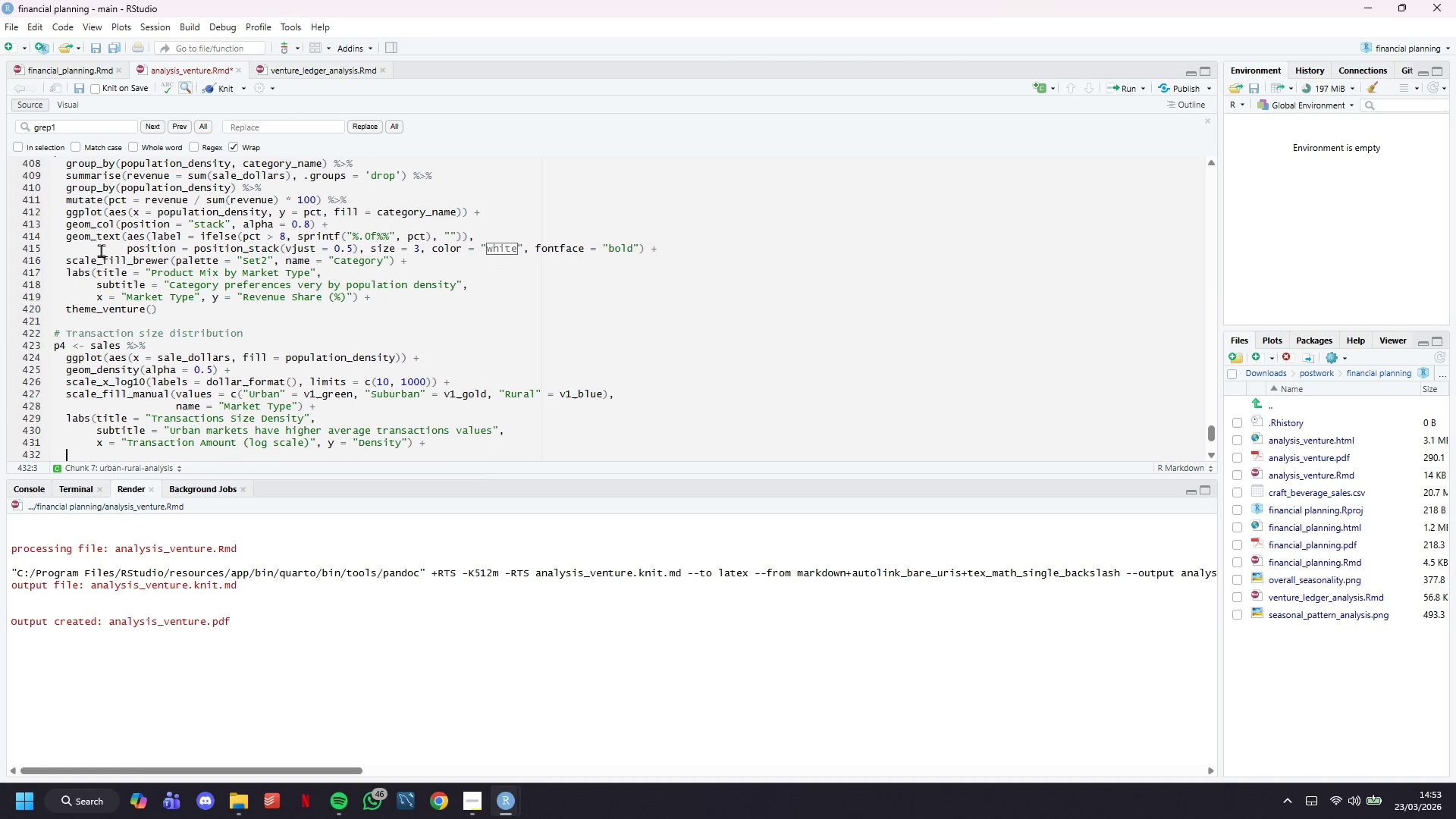 
key(Enter)
 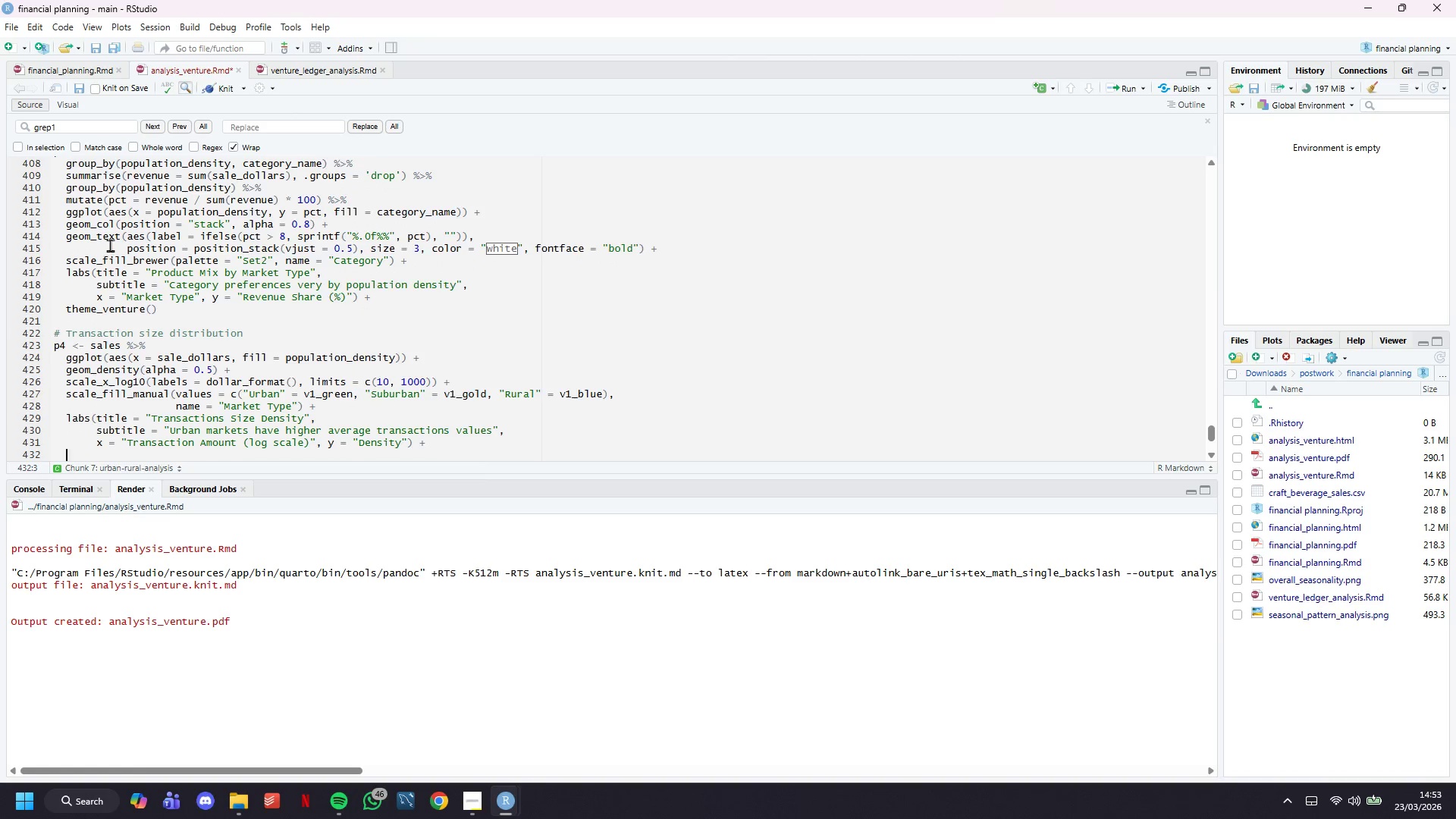 
scroll: coordinate [110, 245], scroll_direction: down, amount: 2.0
 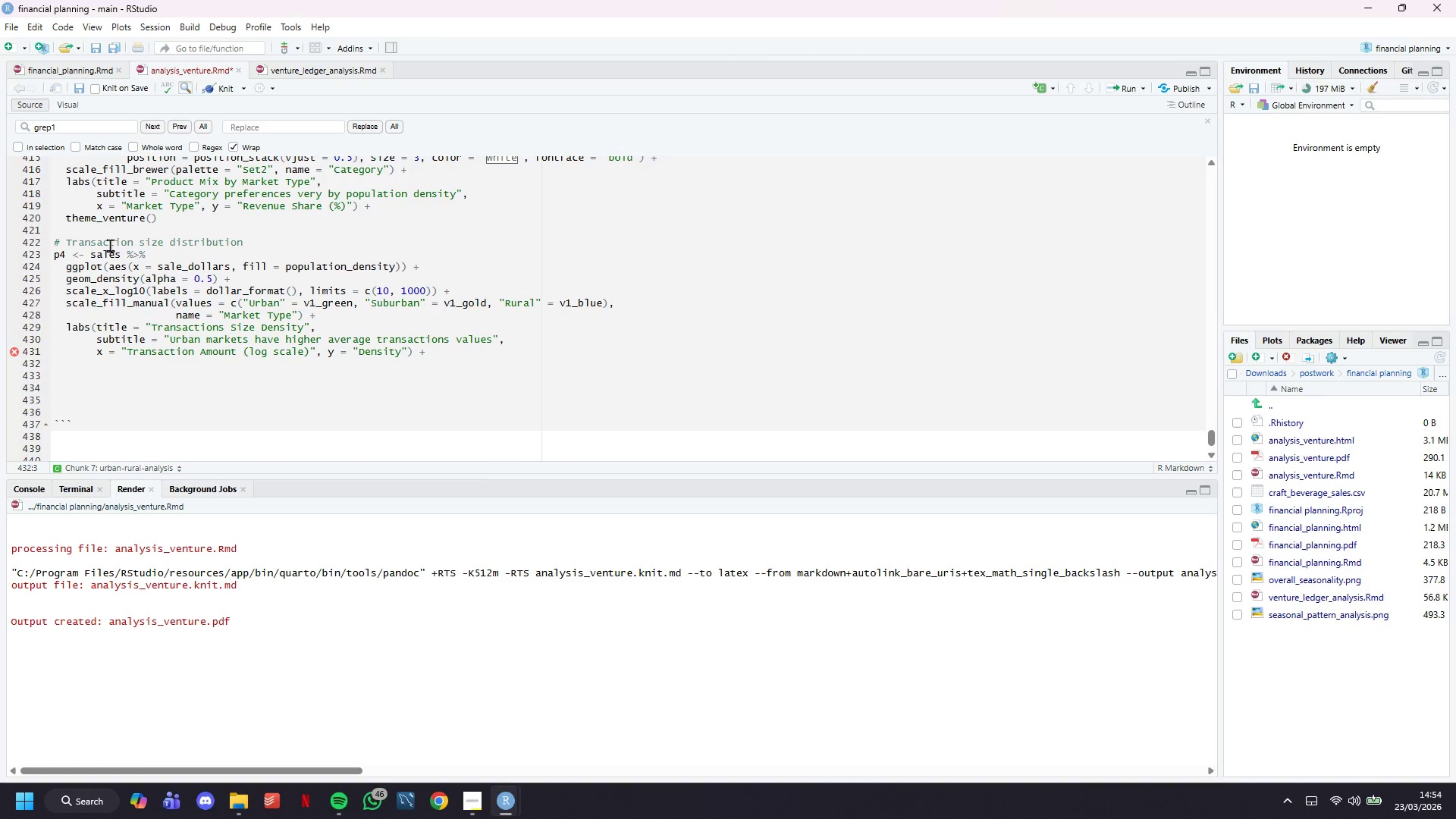 
type(theme_venture()
 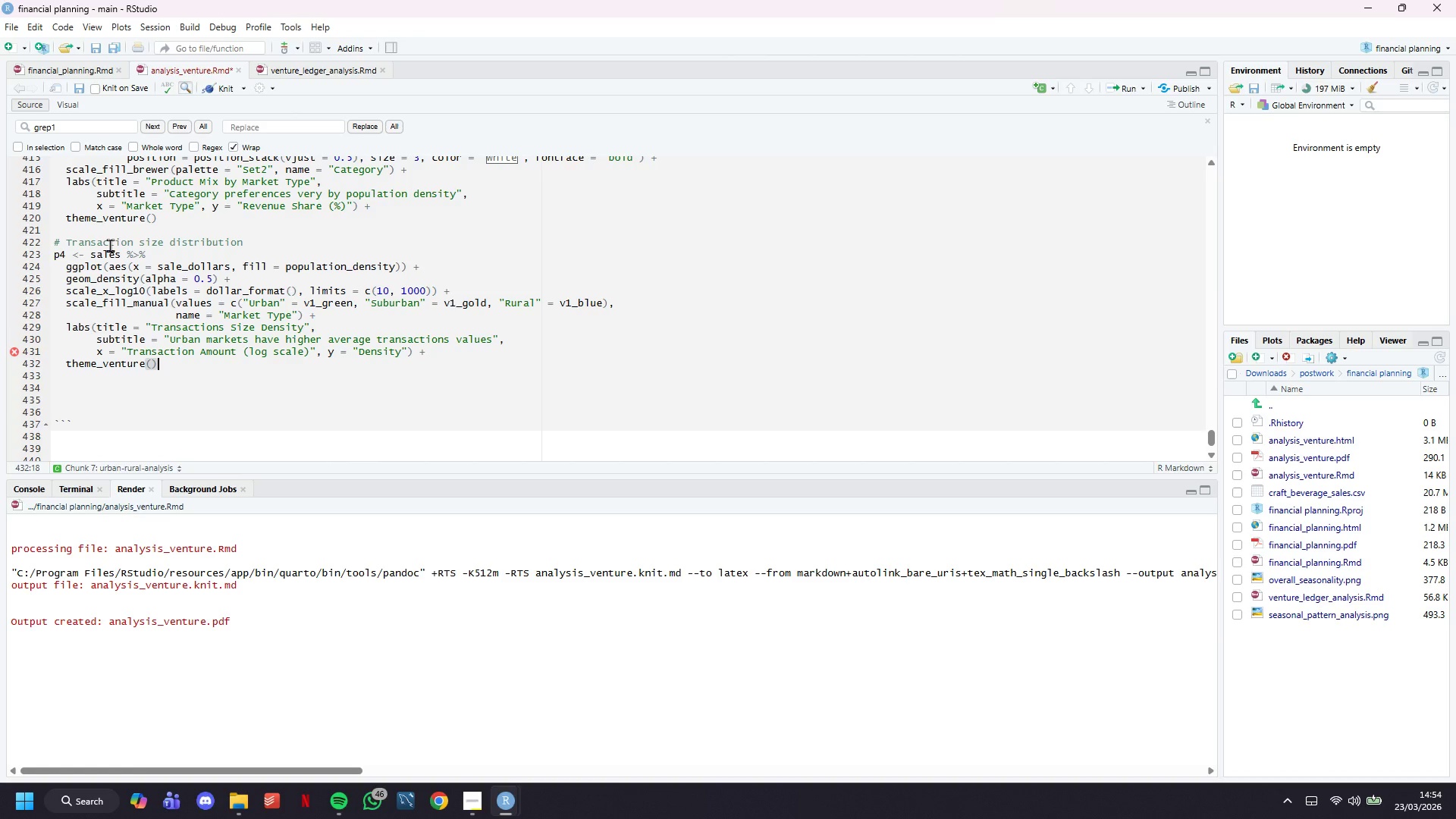 
key(ArrowRight)
 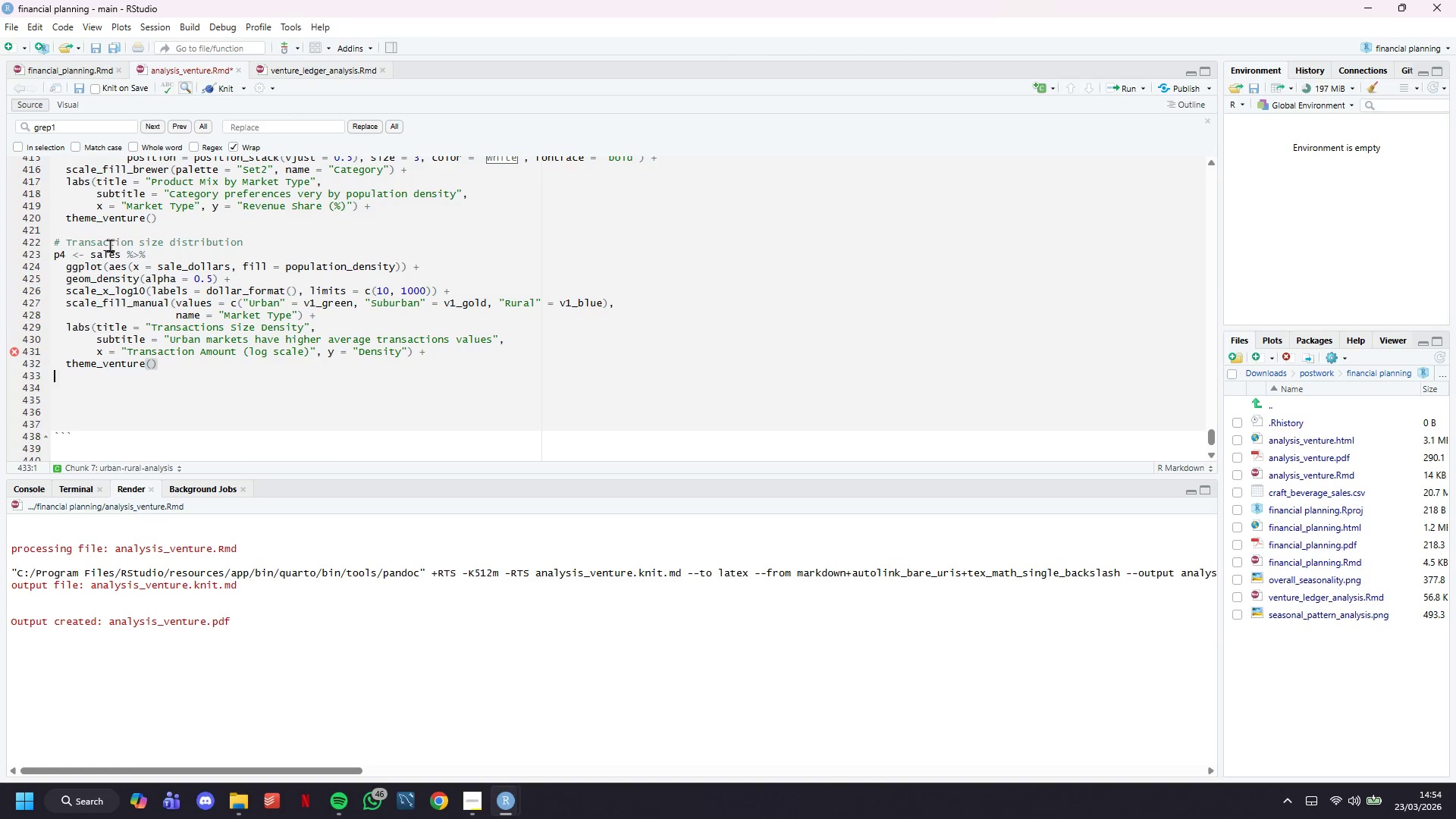 
key(Enter)
 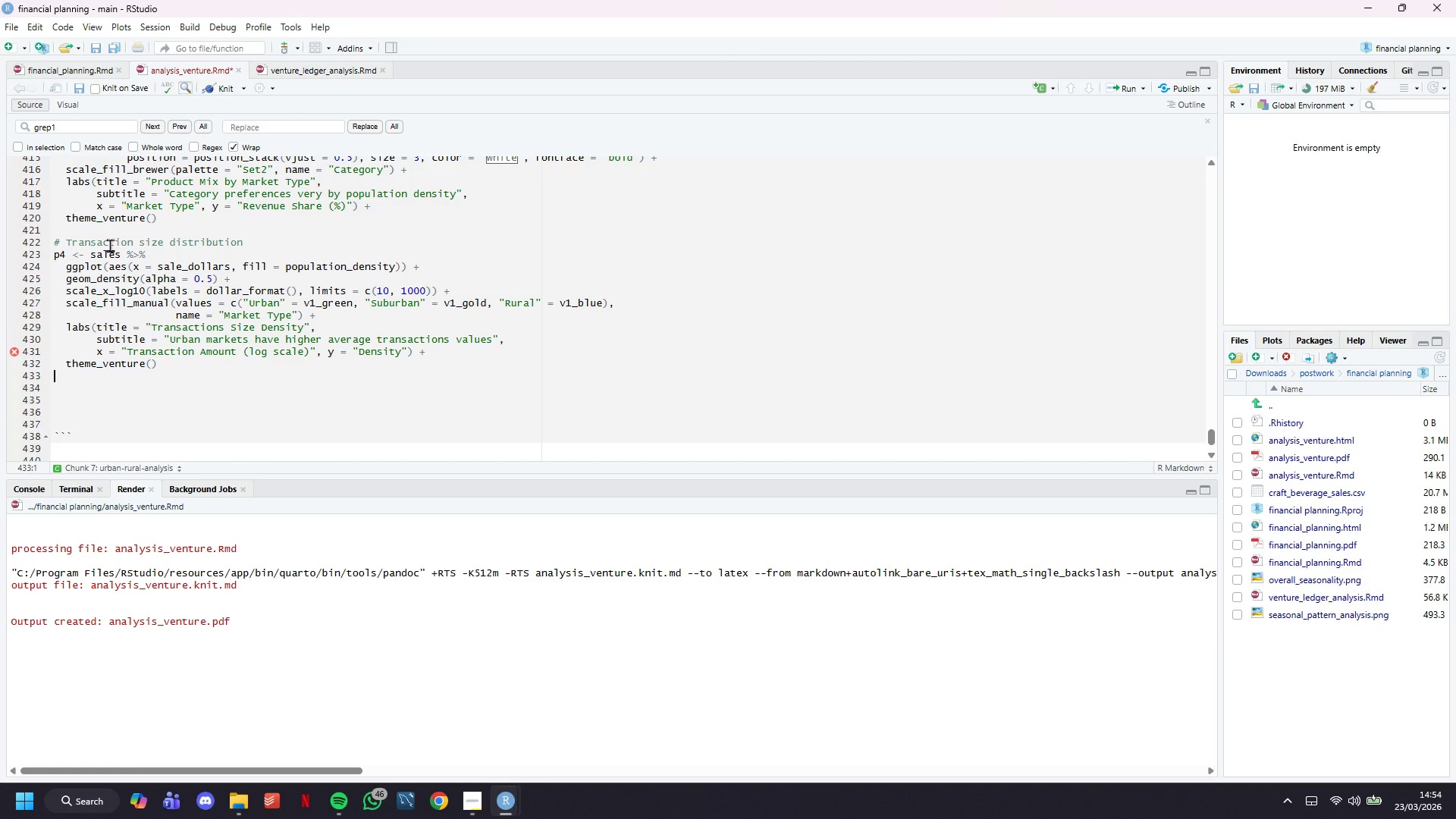 
key(Enter)
 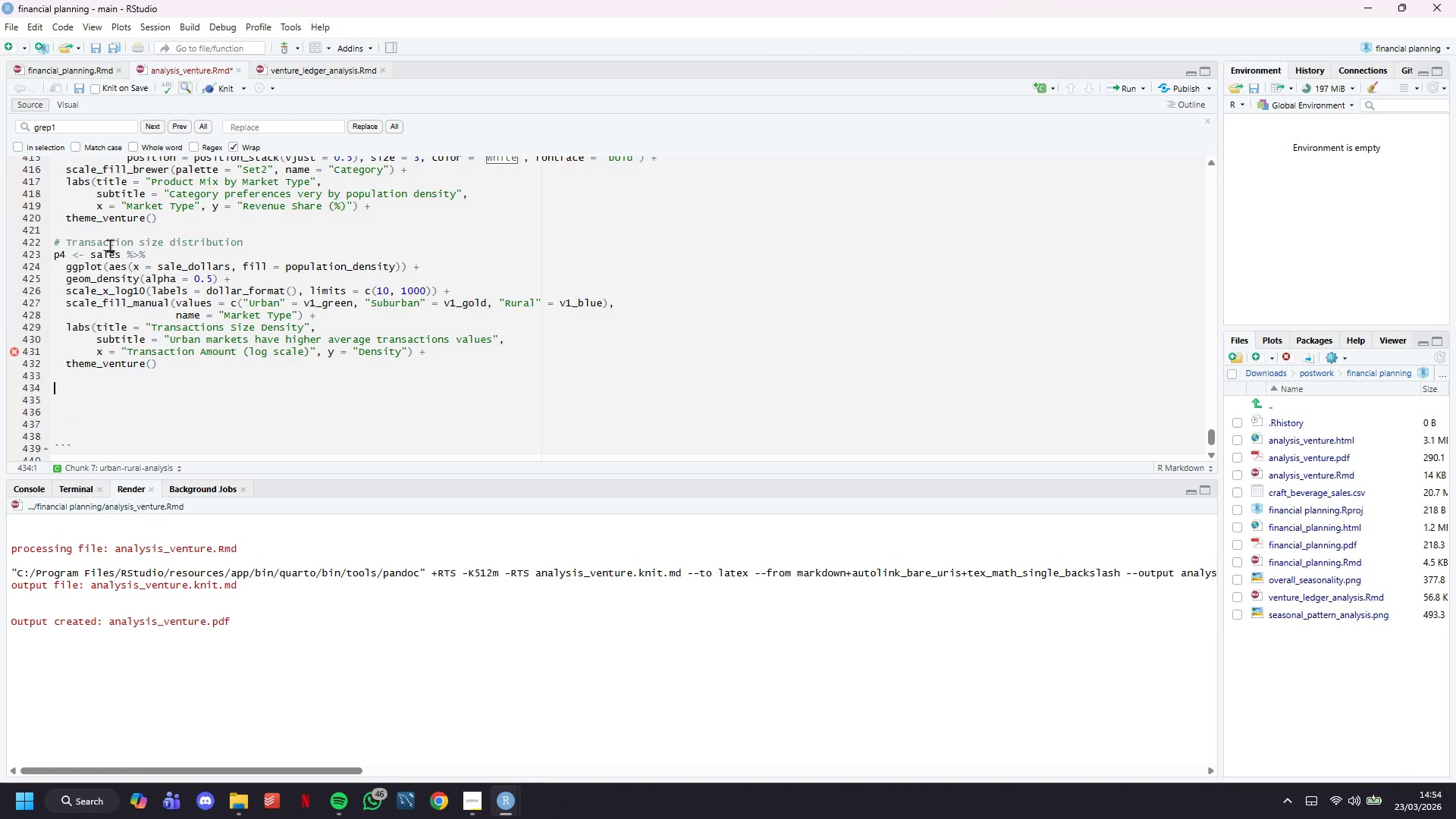 
type(grid.arrange(p1, p2, p3, p4, ncol = 2, nrow =2)
 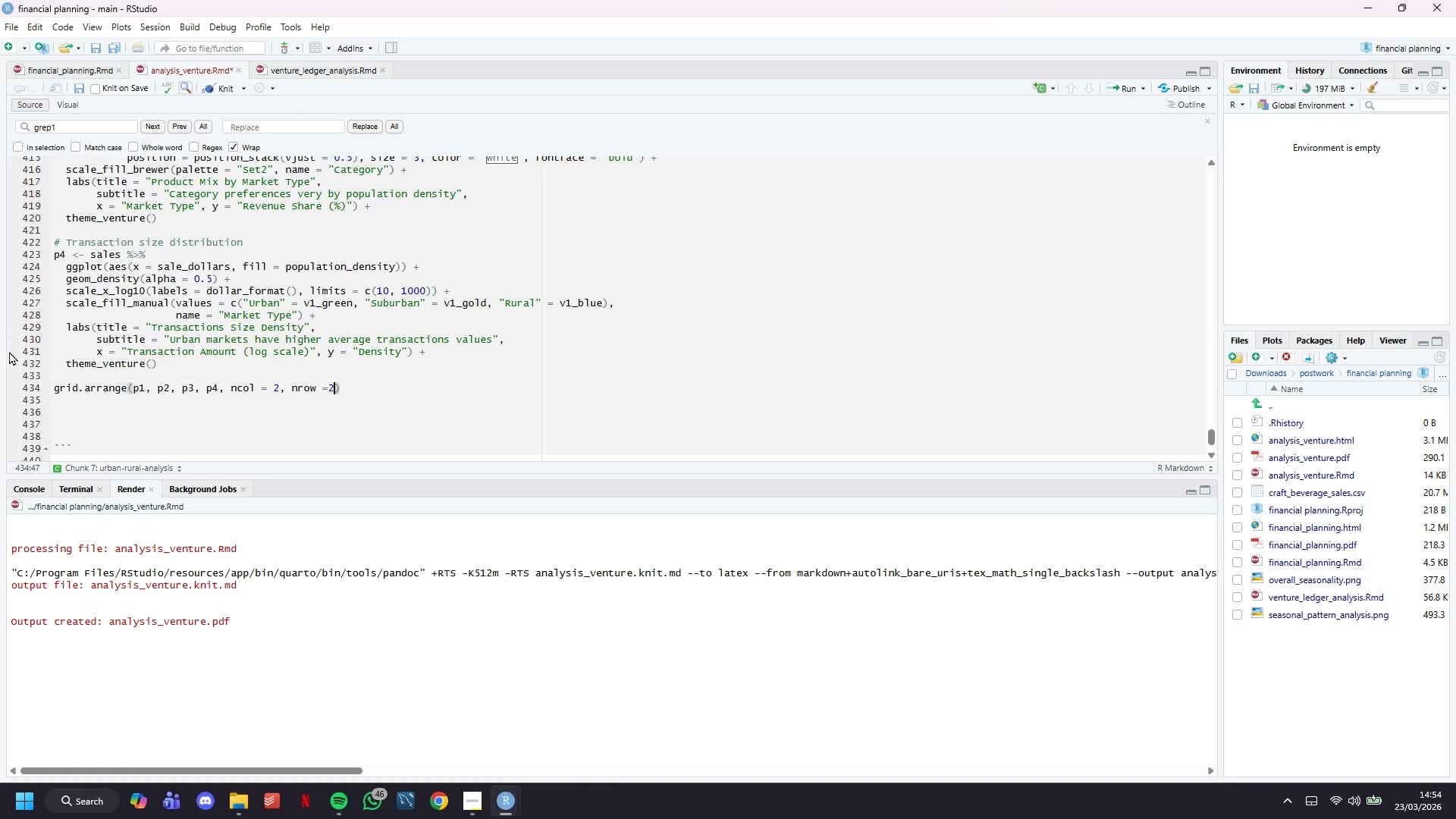 
left_click([369, 401])
 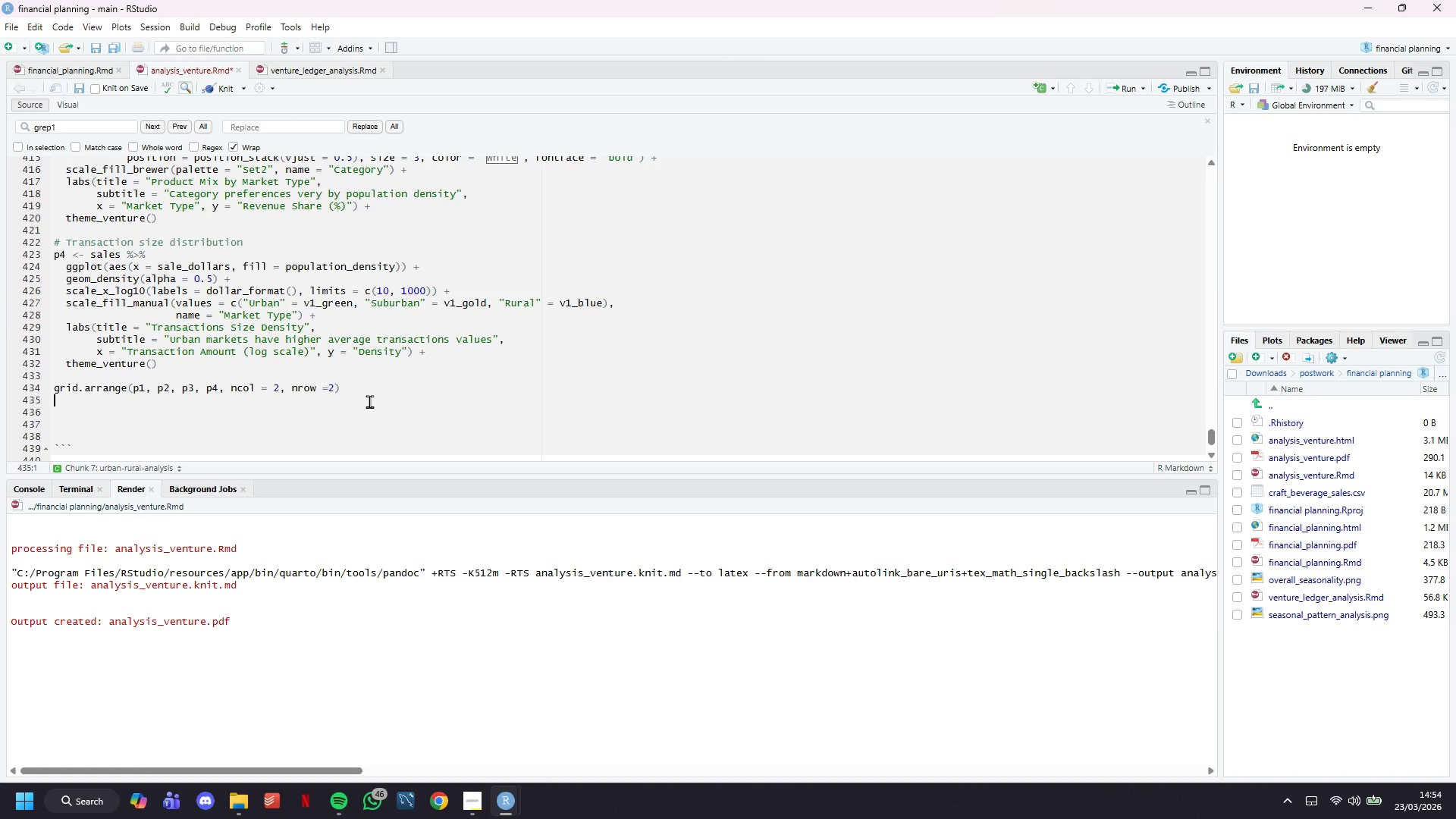 
key(Control+S)
 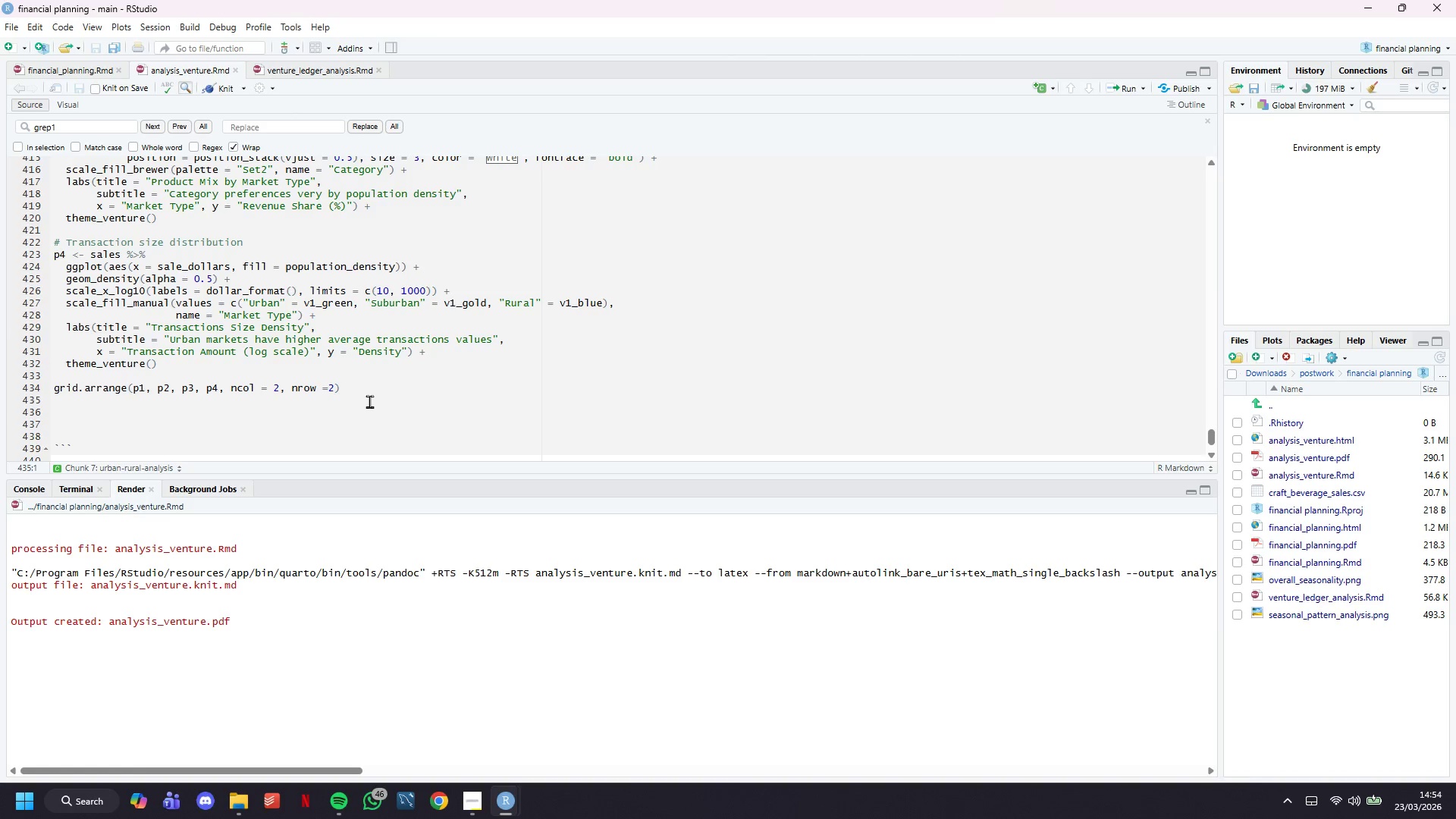 
key(ArrowDown)
 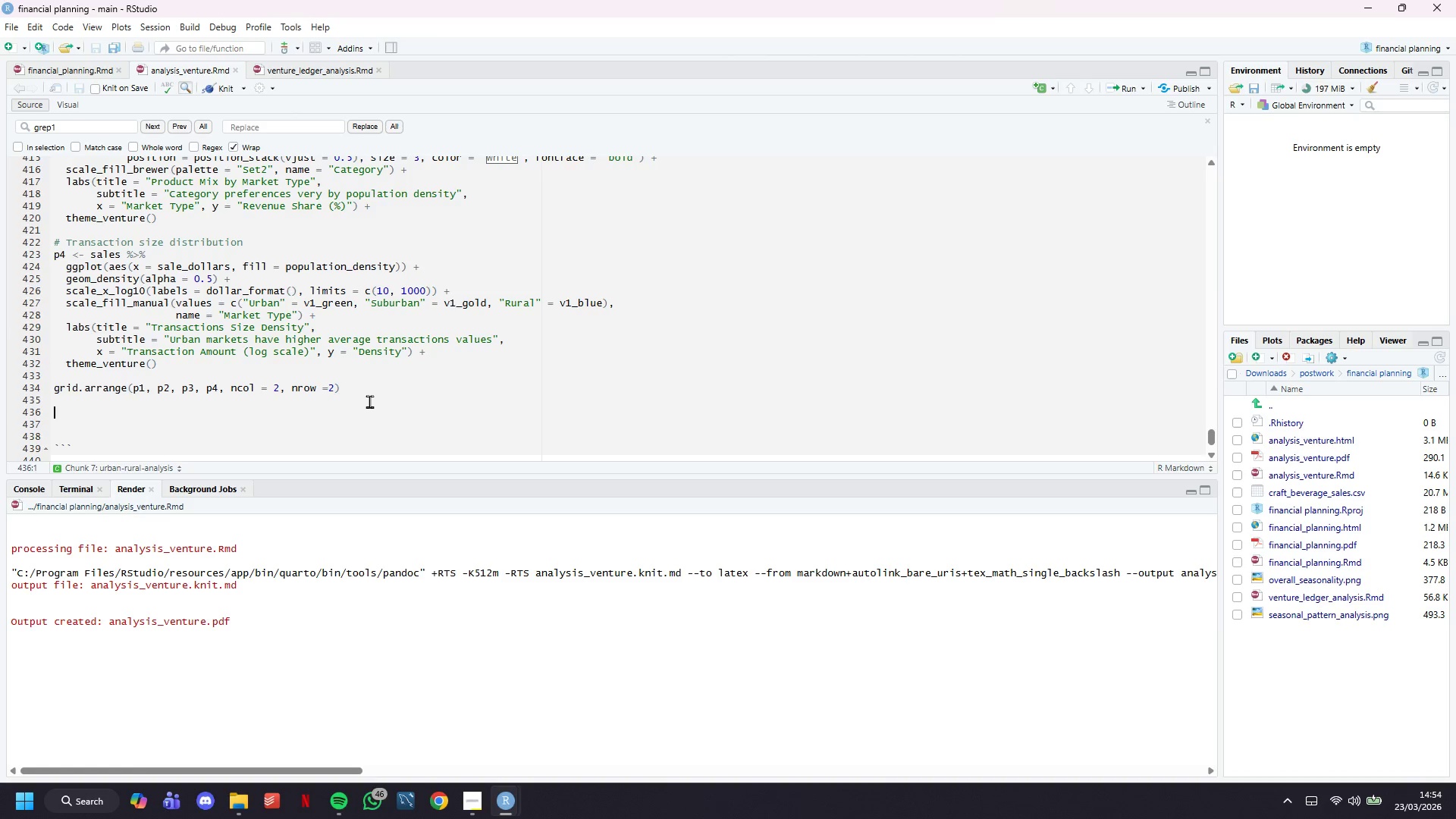 
key(ArrowDown)
 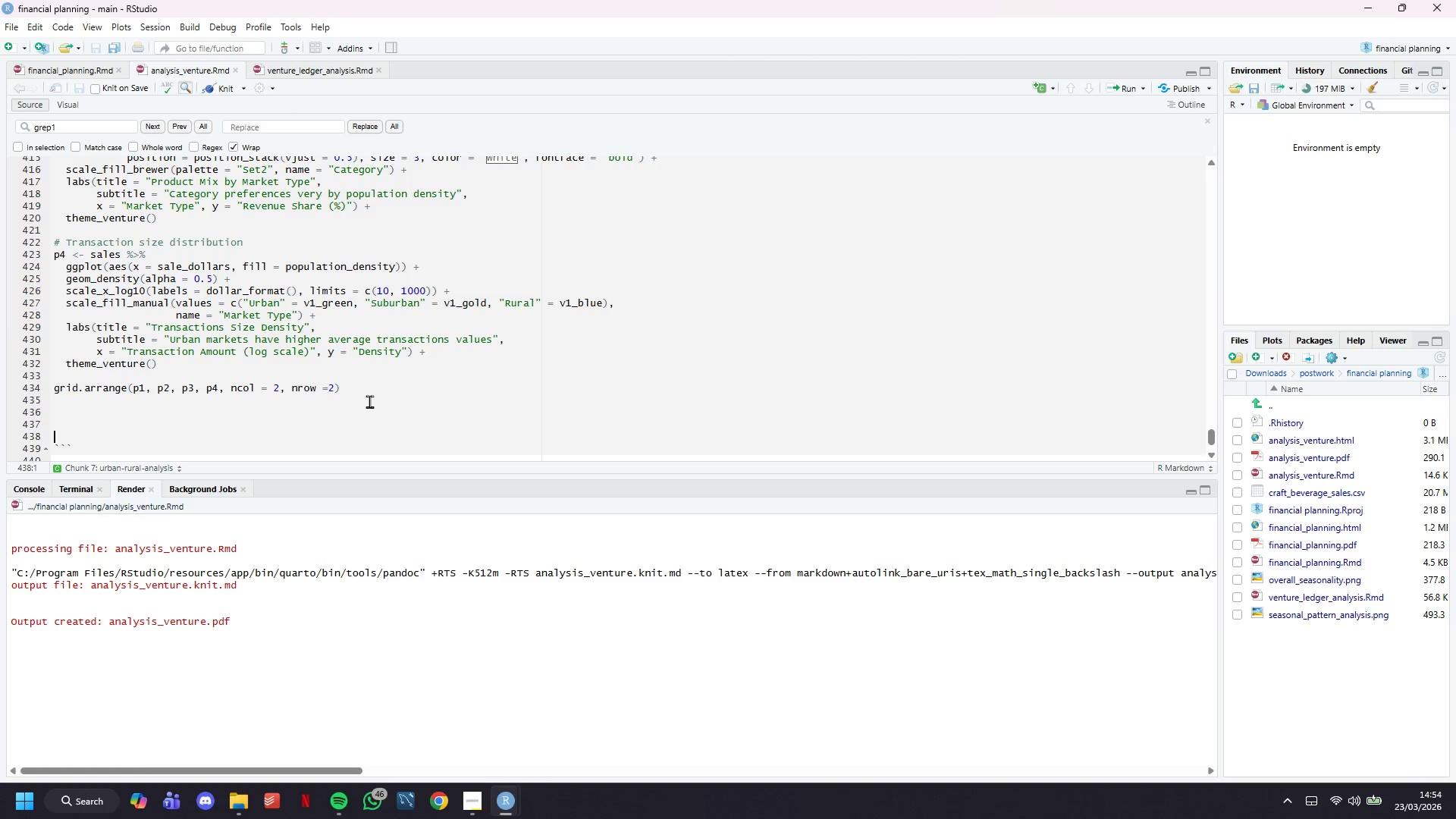 
key(ArrowDown)
 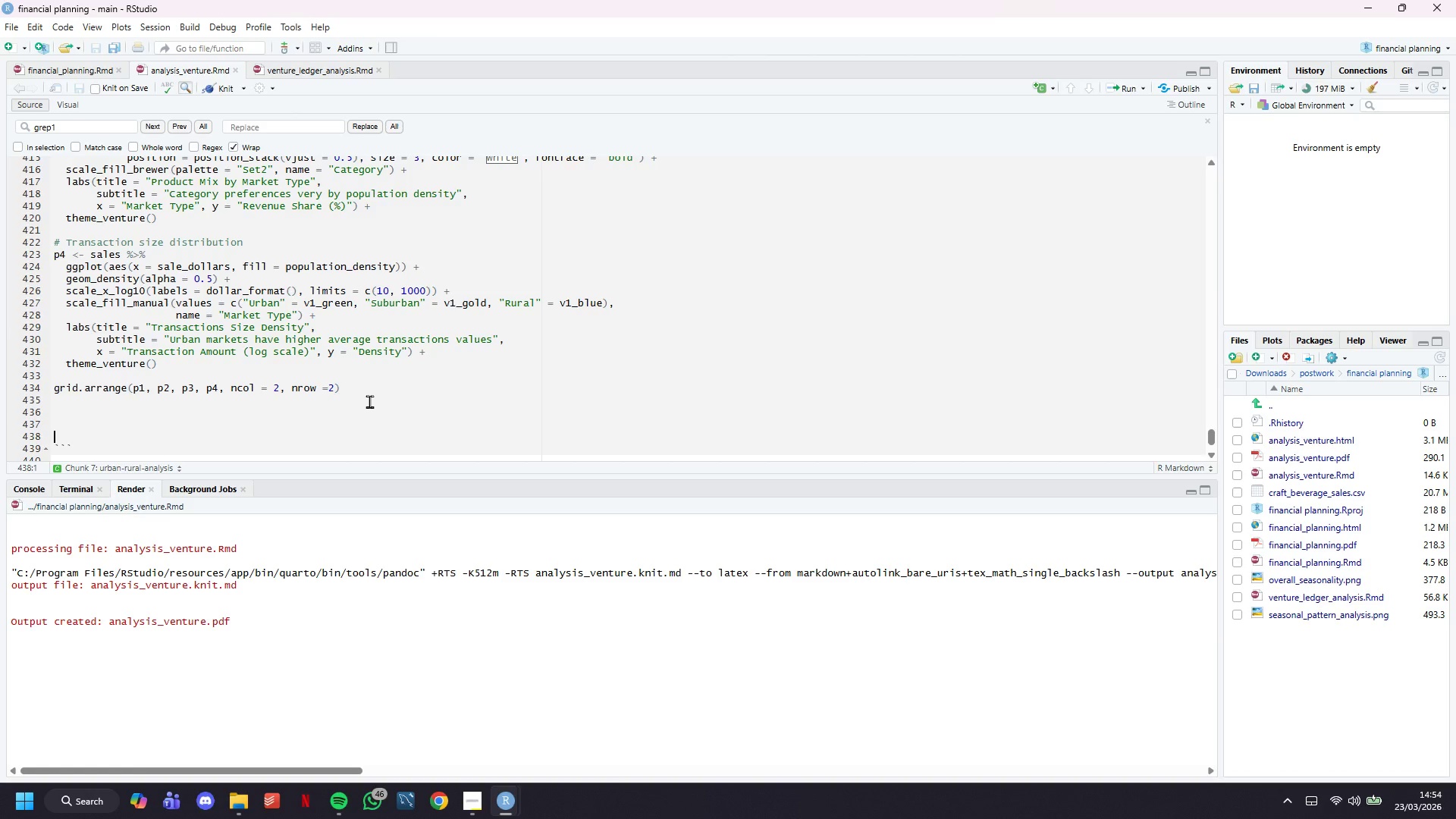 
key(Backspace)
 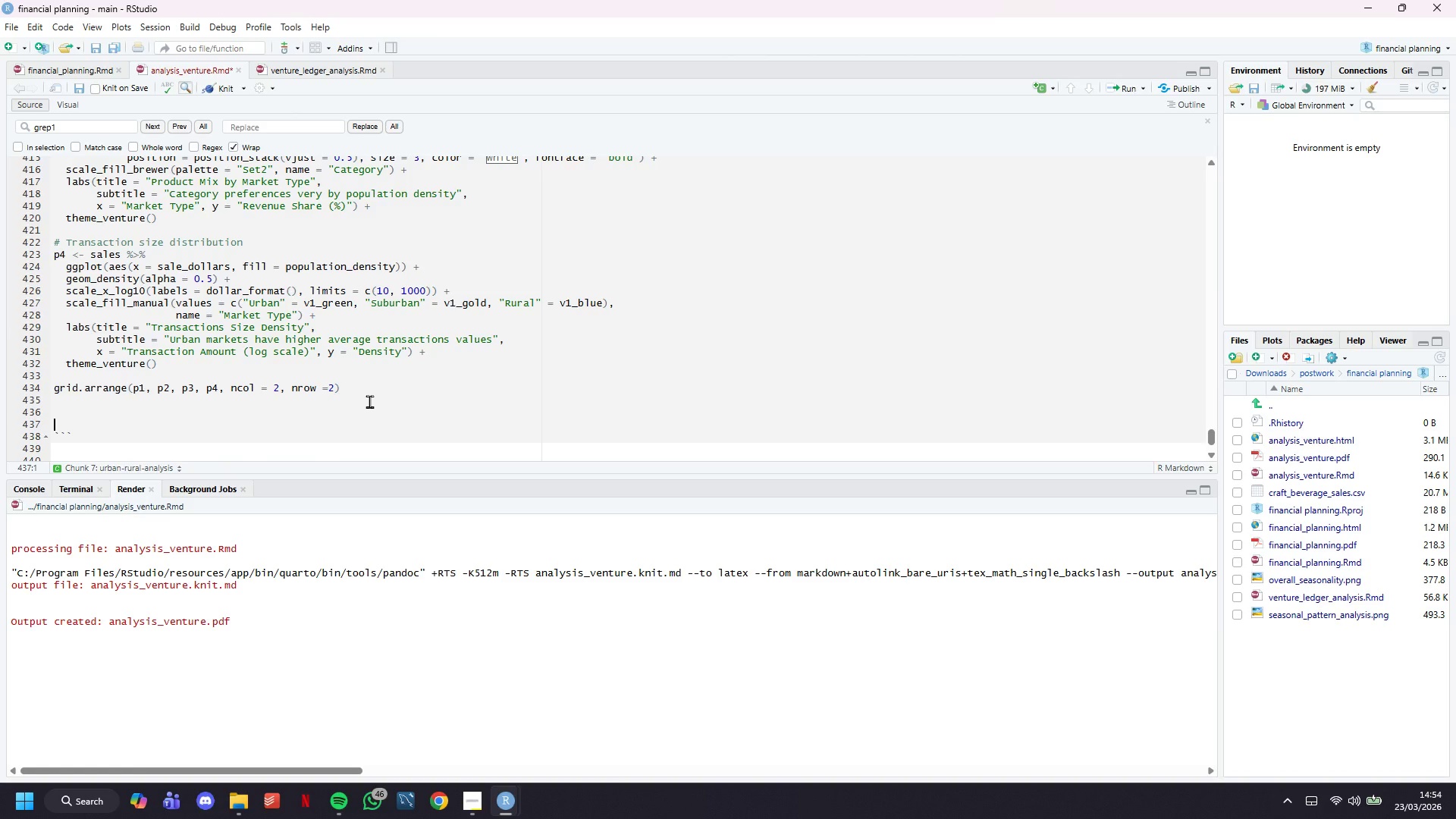 
key(Backspace)
 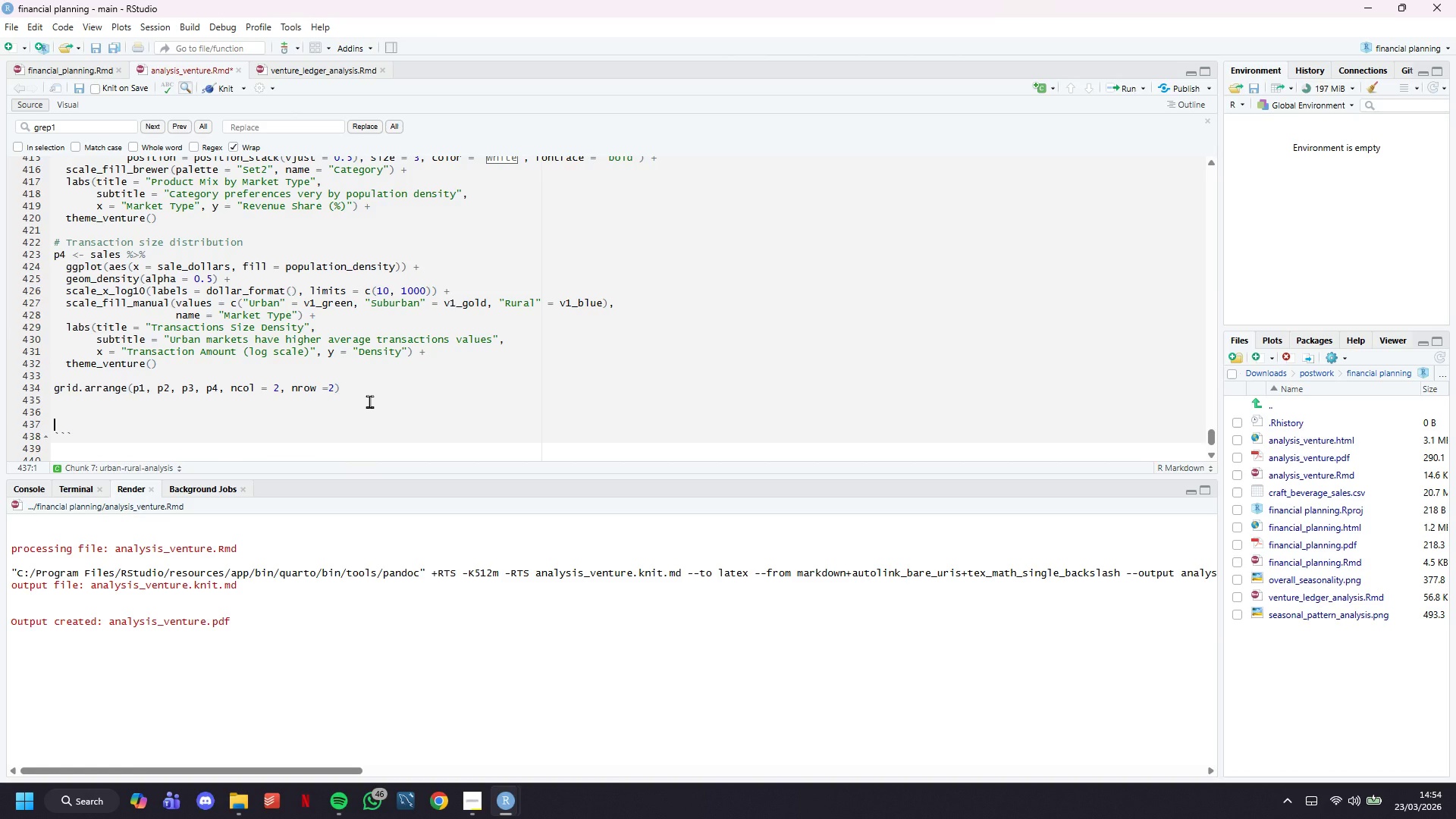 
key(Backspace)
 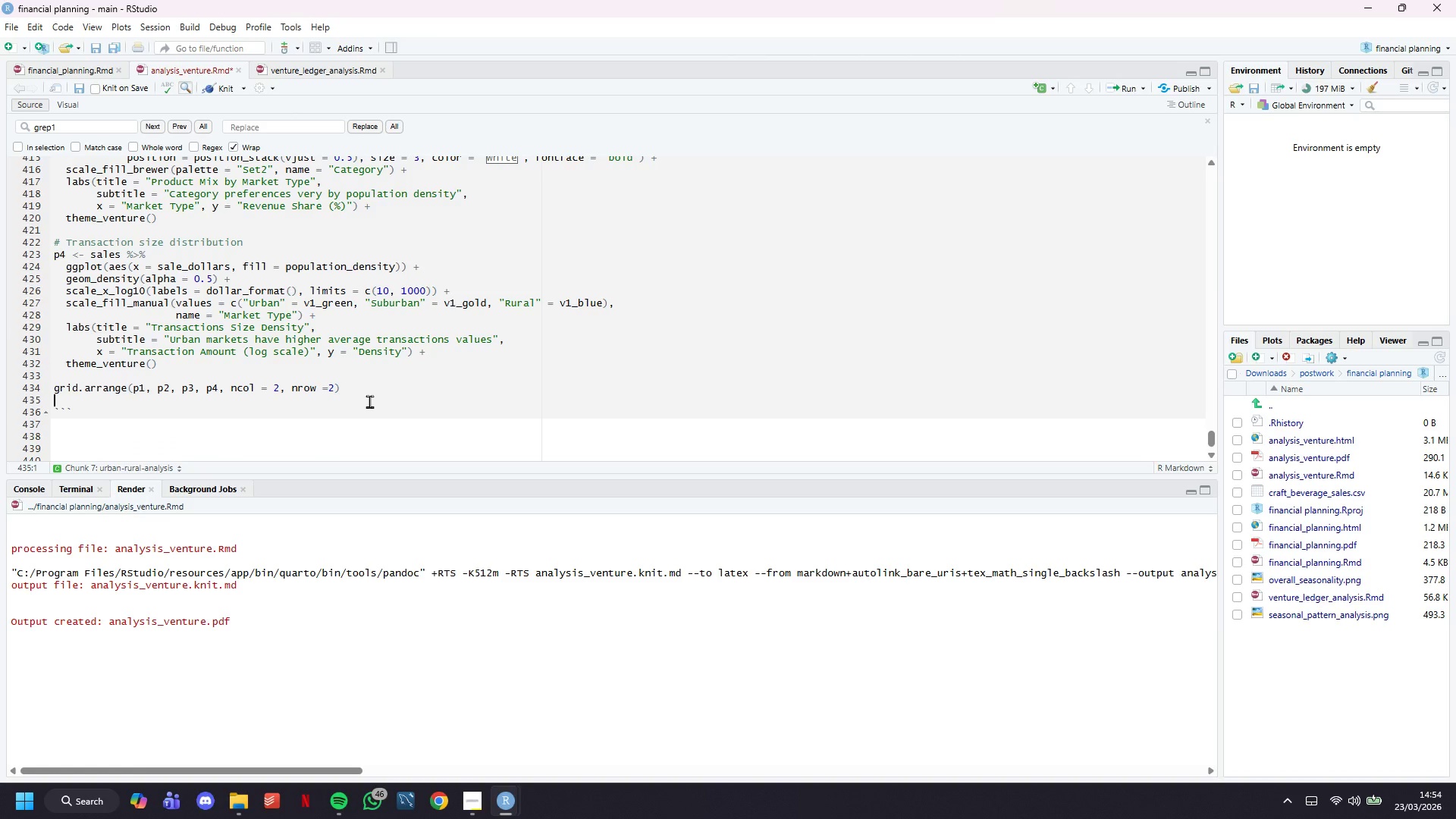 
key(Backspace)
 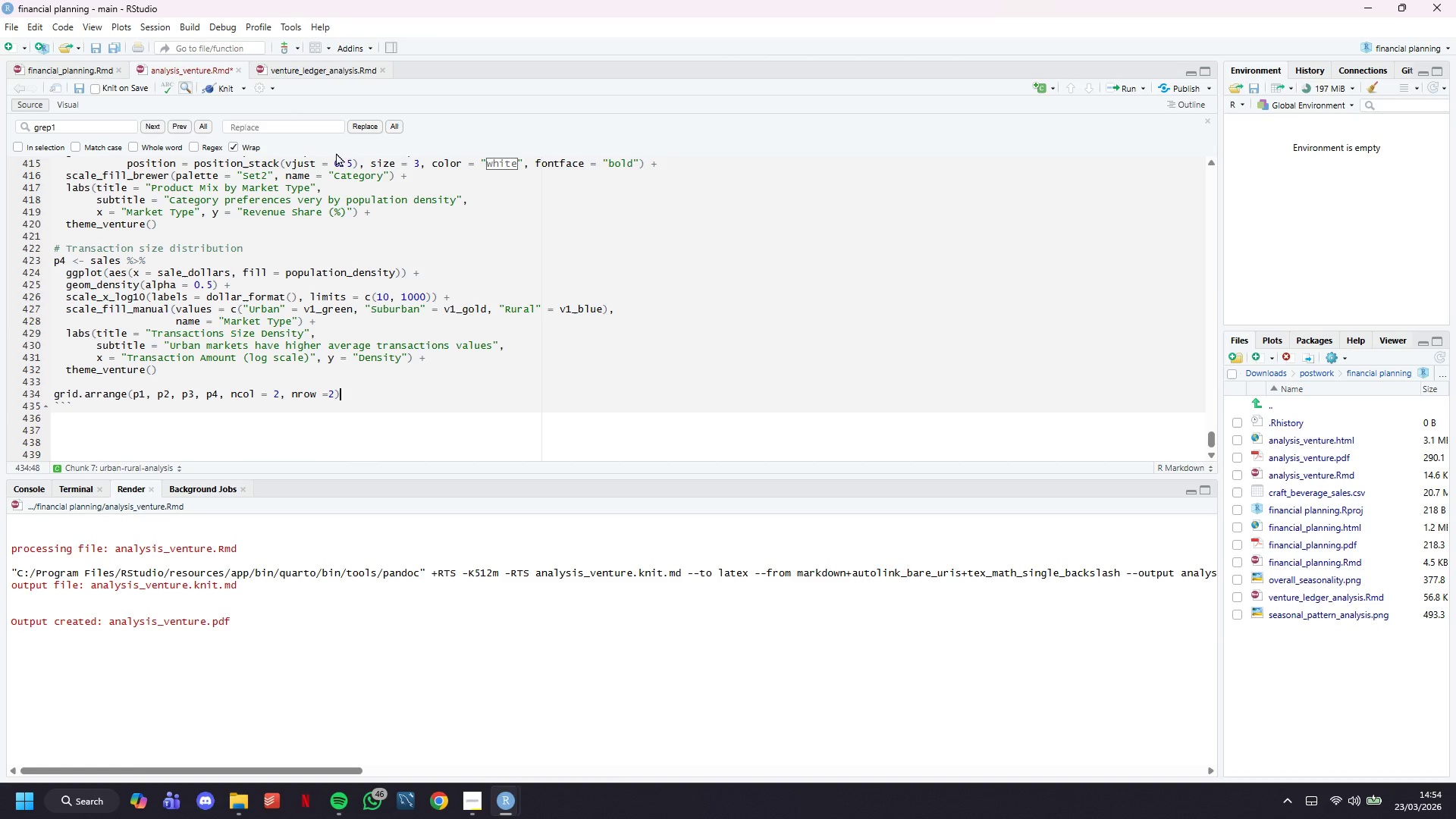 
left_click([221, 80])
 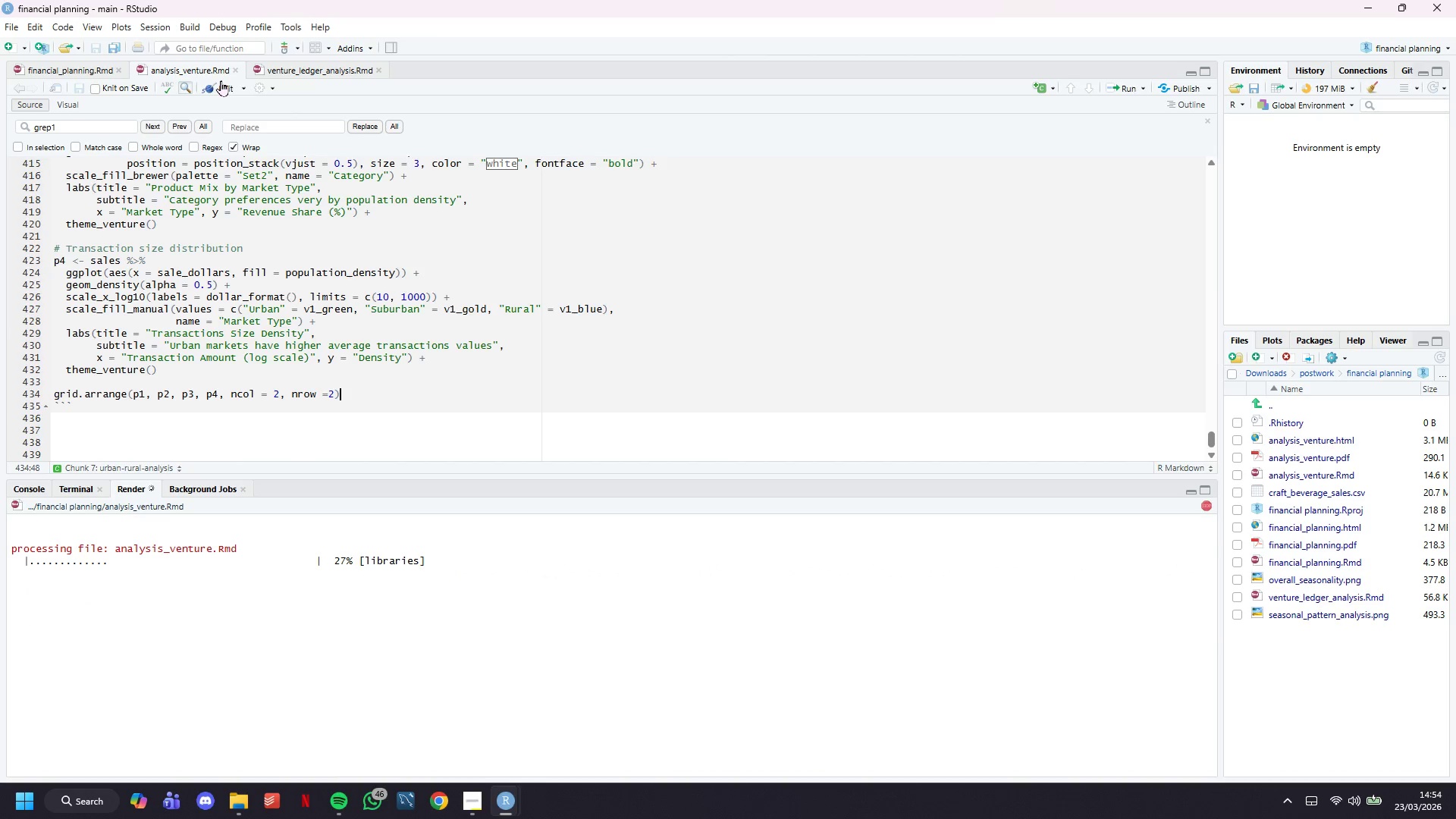 
wait(5.58)
 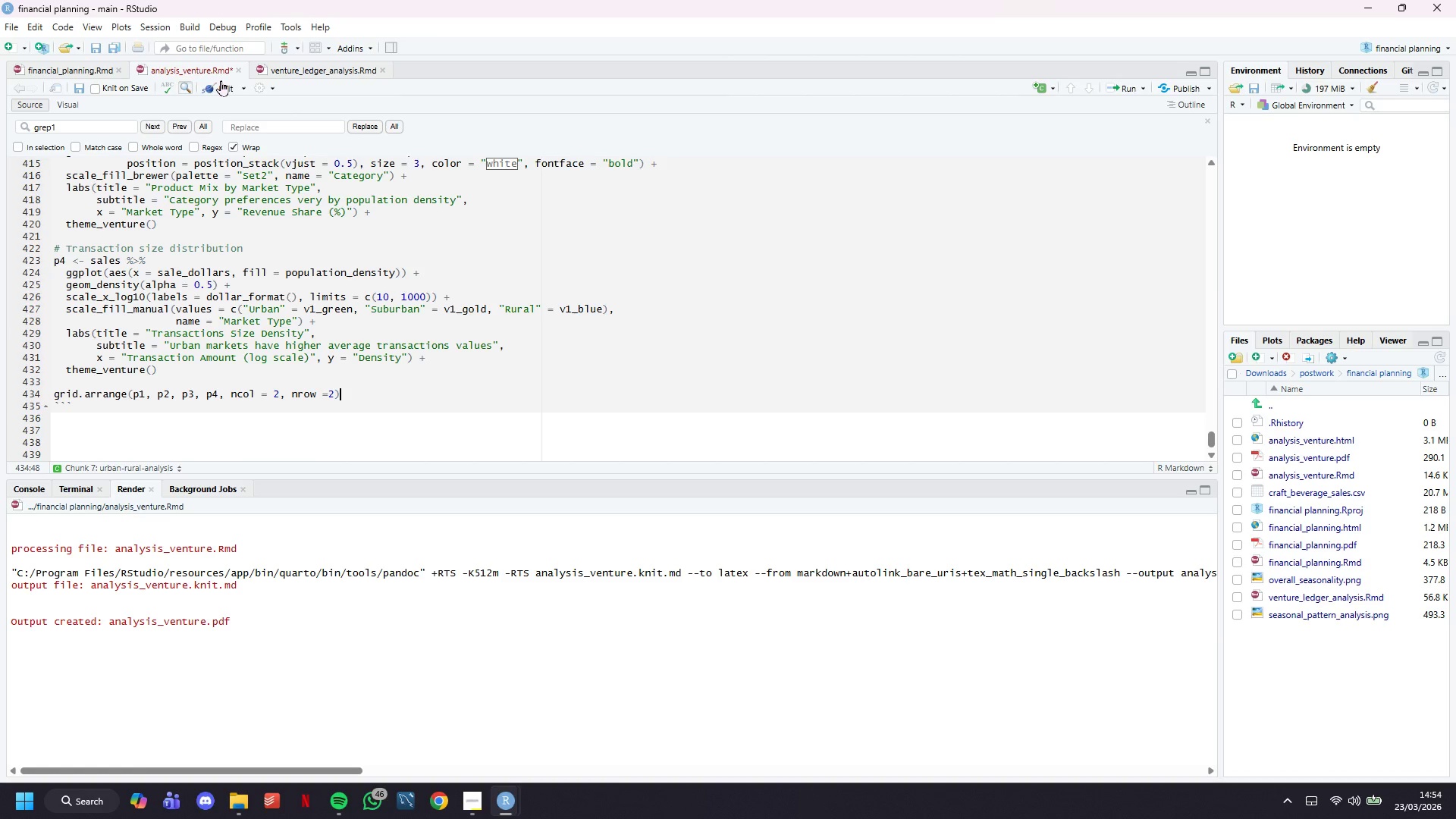 
key(Control+S)
 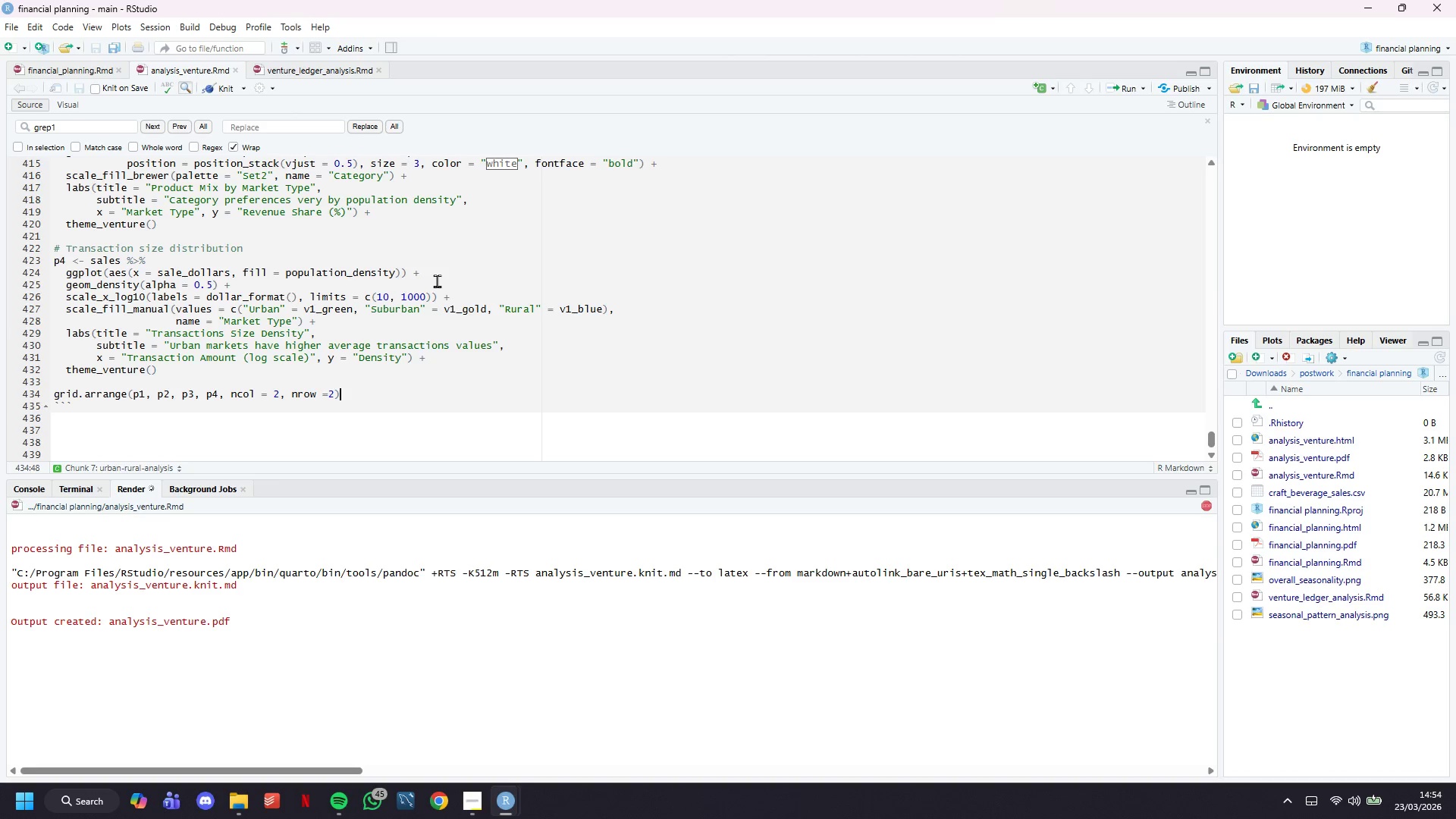 
wait(21.56)
 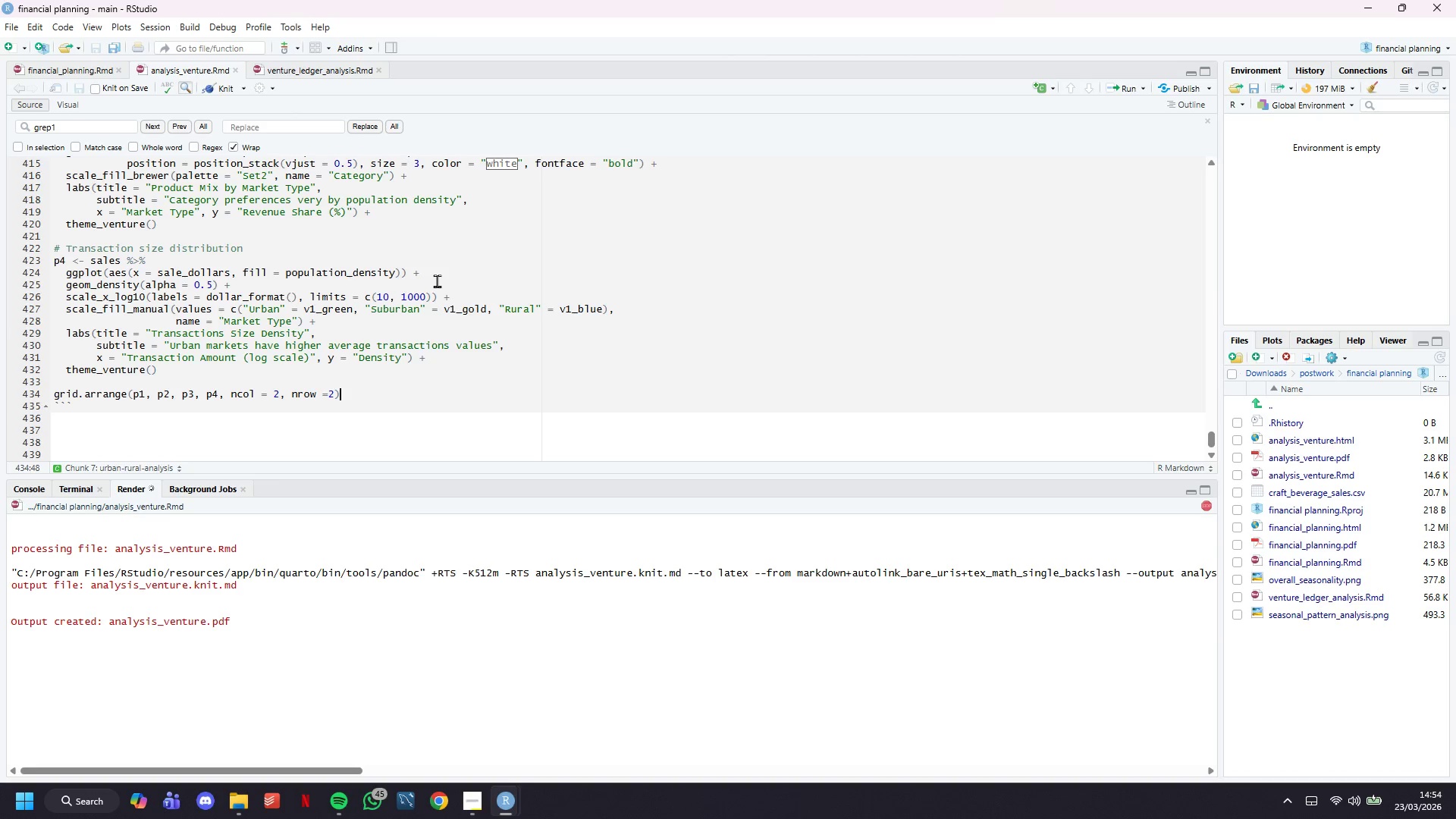 
scroll: coordinate [758, 410], scroll_direction: down, amount: 9.0
 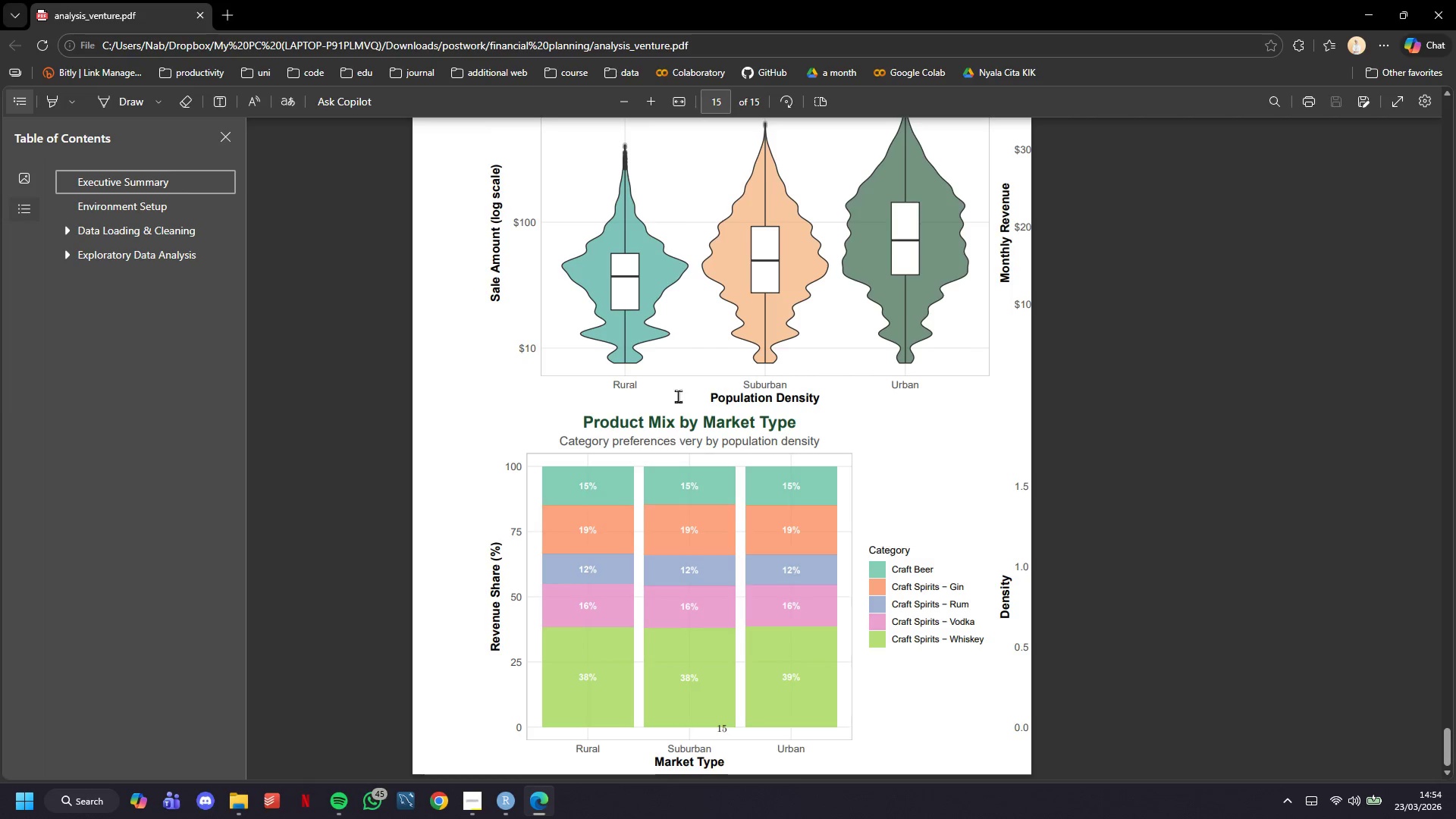 
scroll: coordinate [678, 396], scroll_direction: up, amount: 14.0
 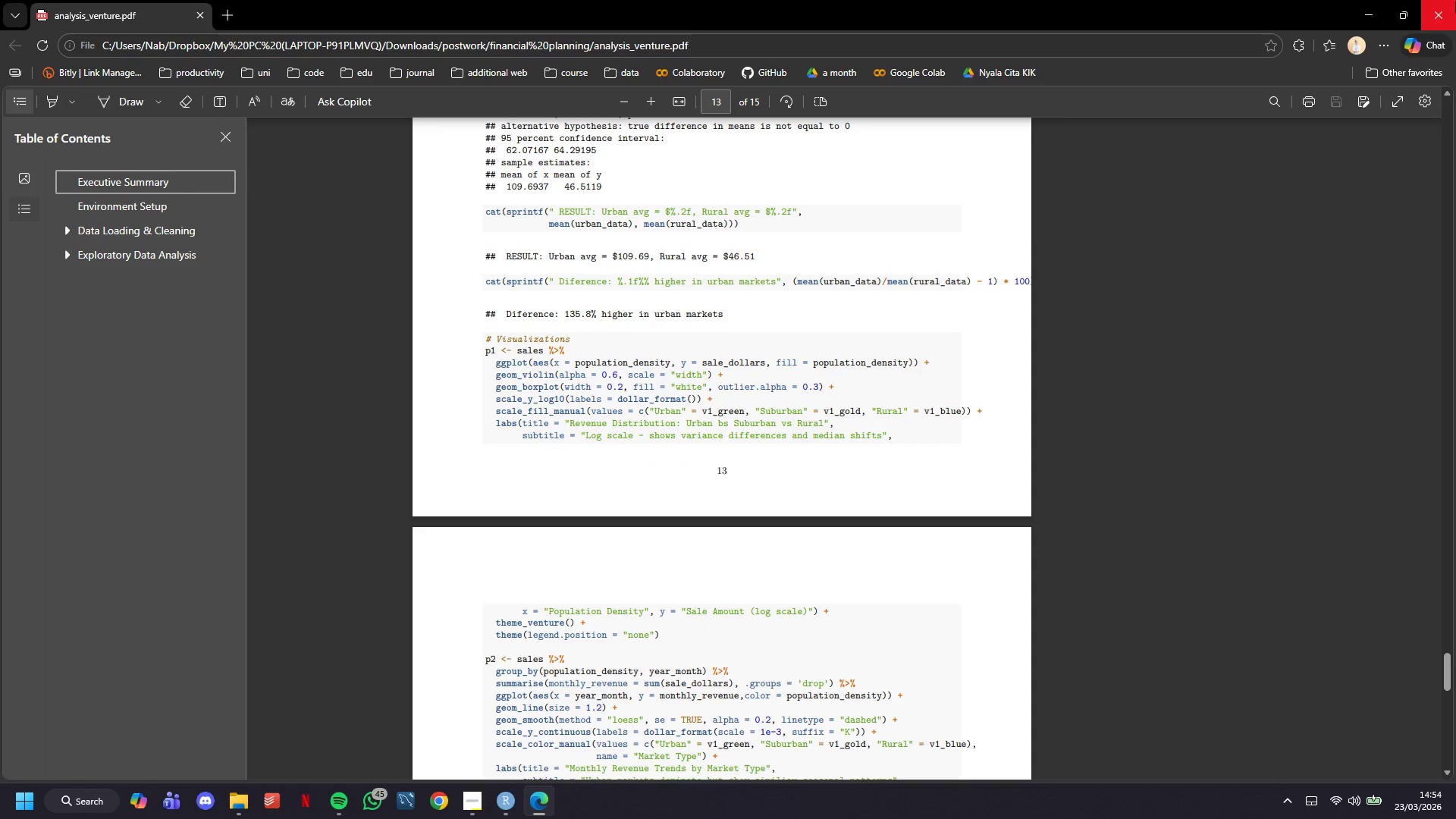 
left_click([1455, 0])
 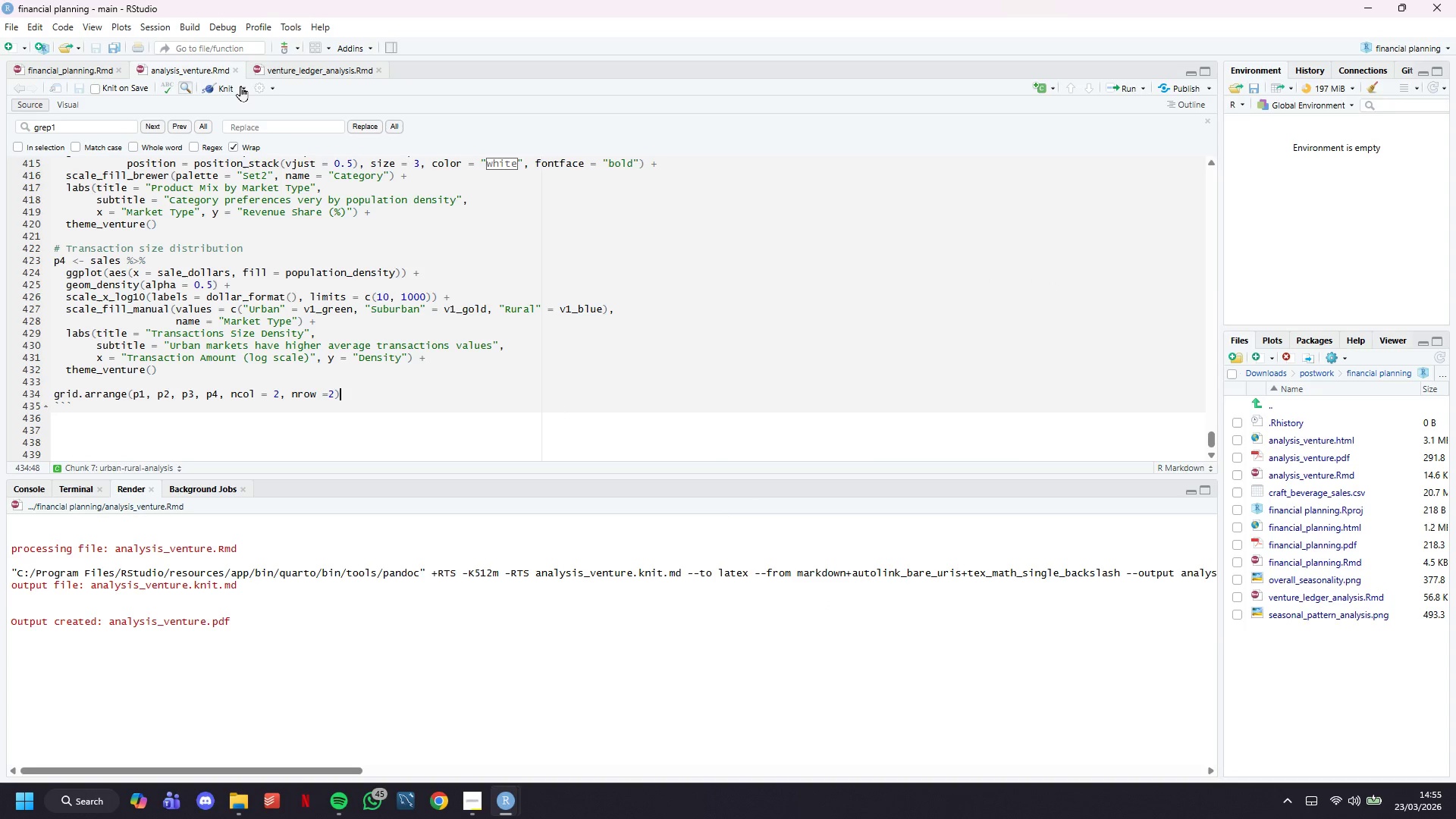 
left_click([244, 86])
 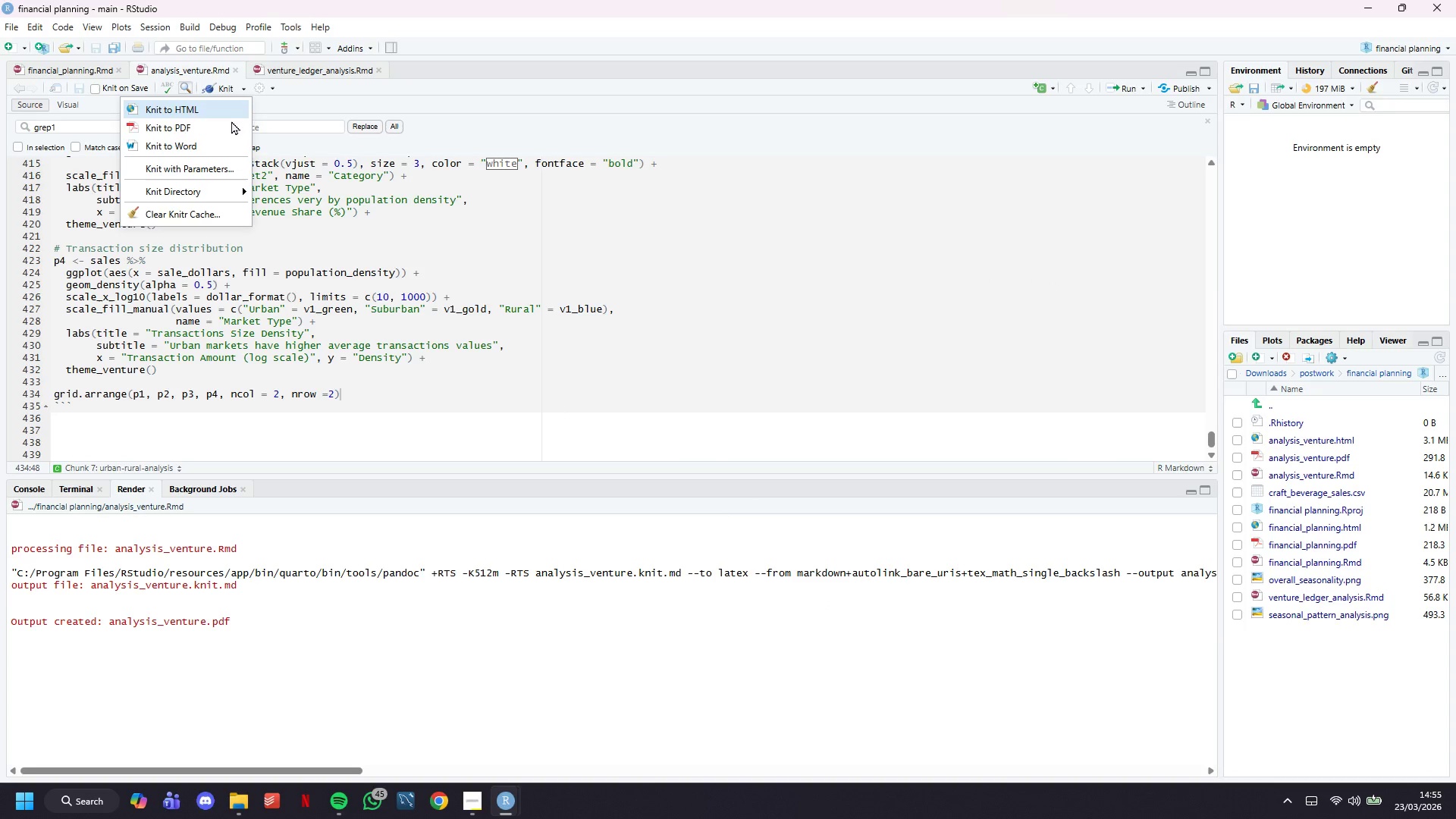 
left_click([231, 124])
 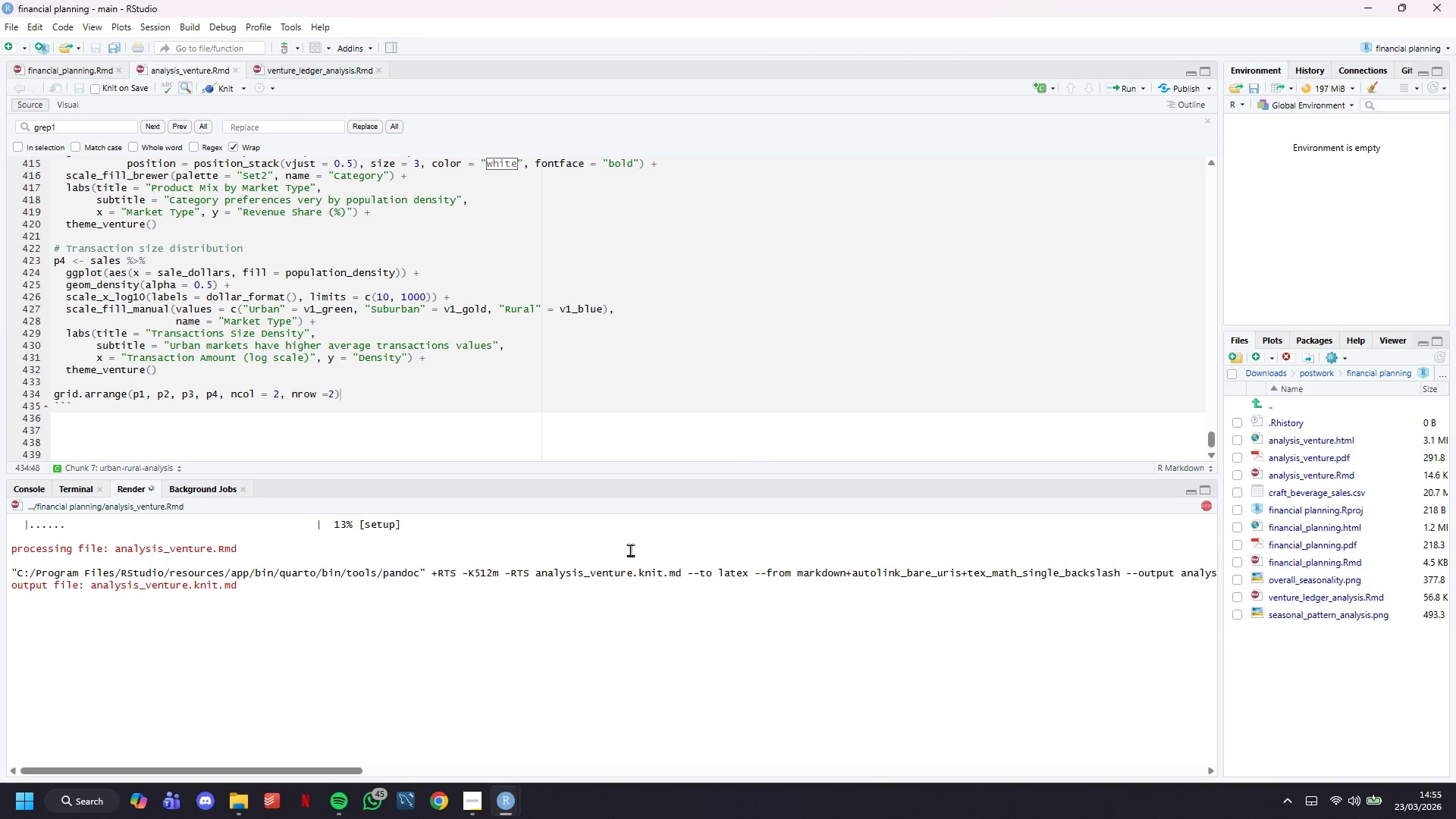 
wait(28.88)
 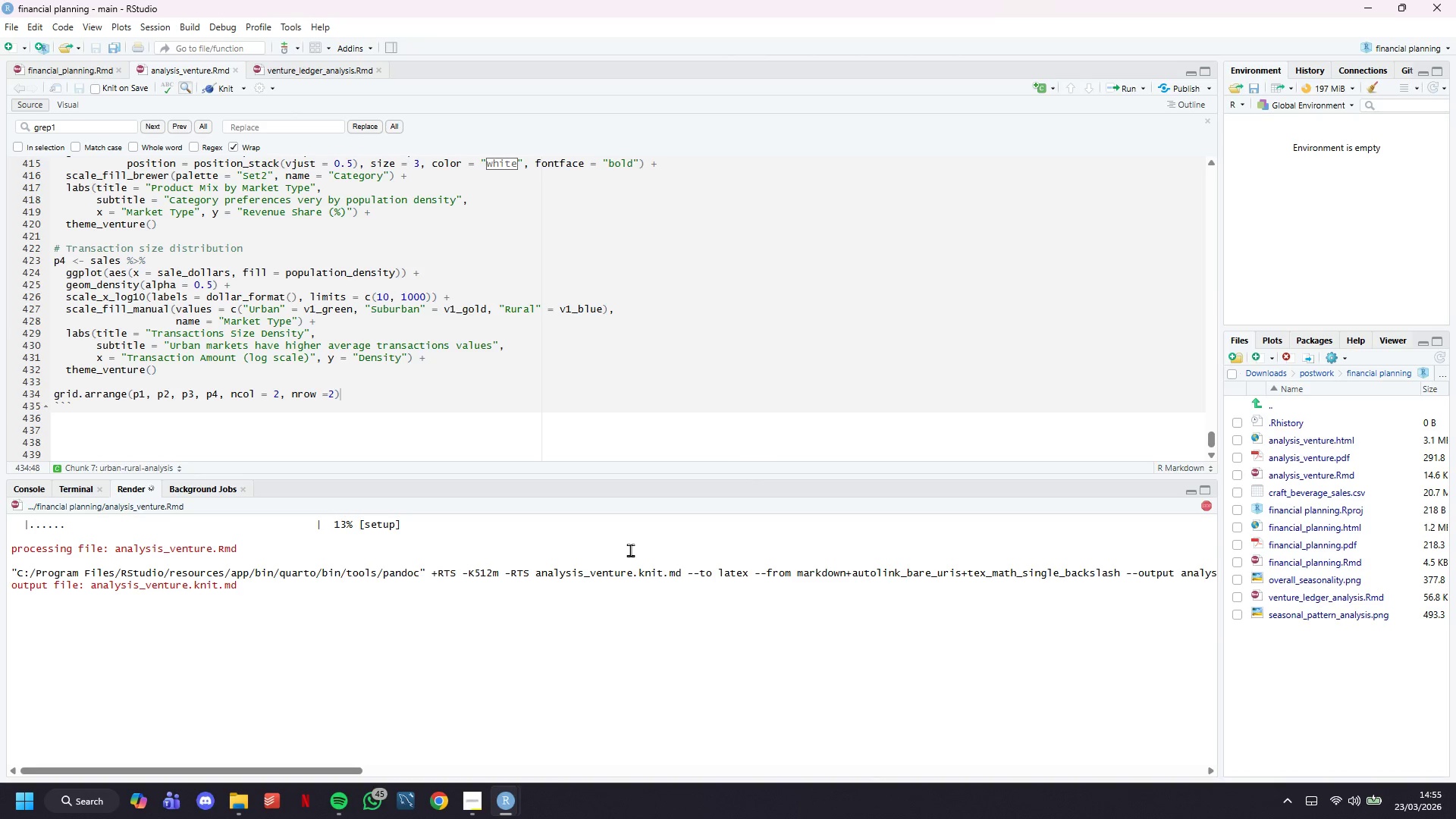 
left_click([1455, 0])
 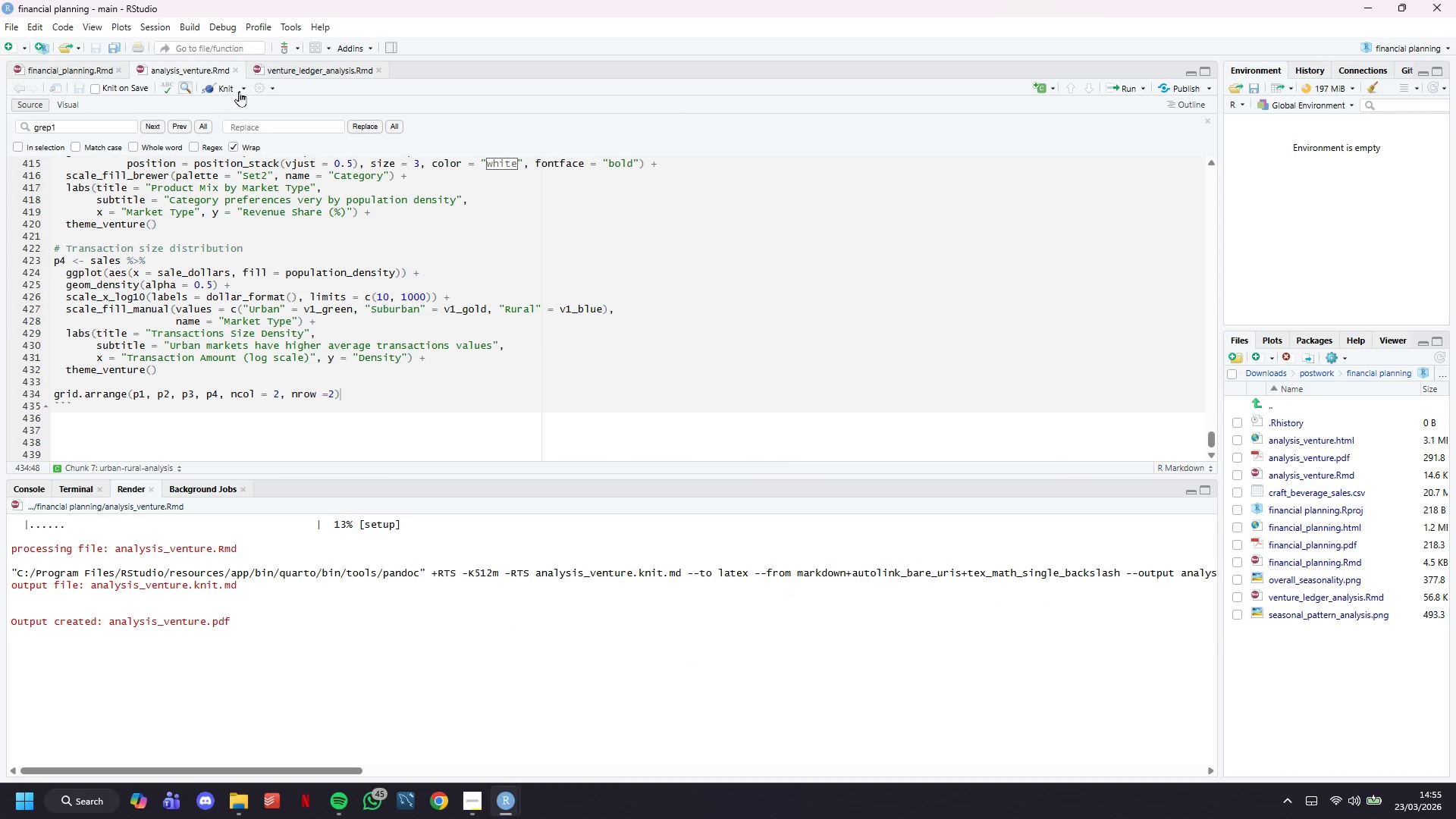 
left_click([243, 89])
 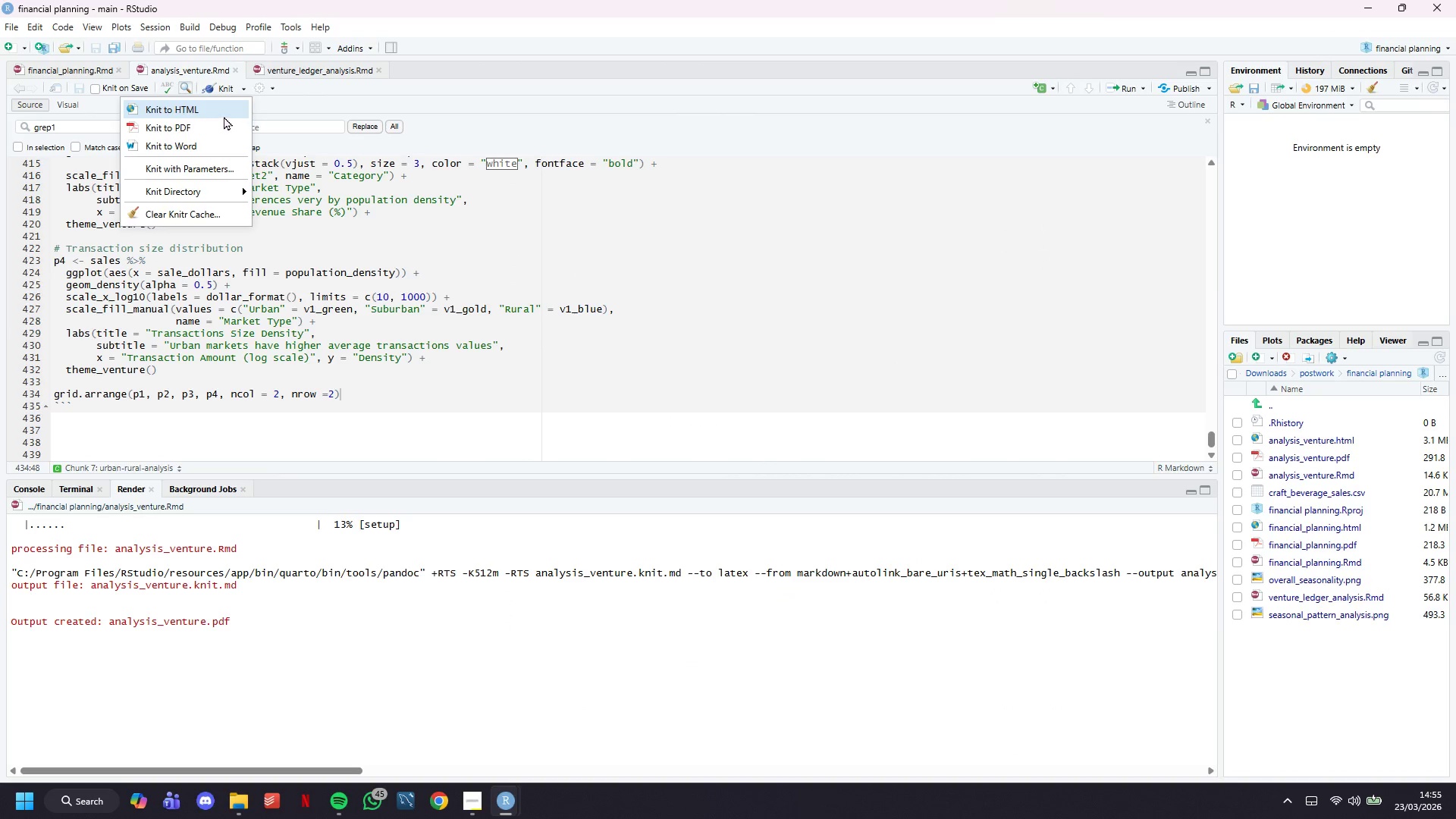 
left_click([215, 114])
 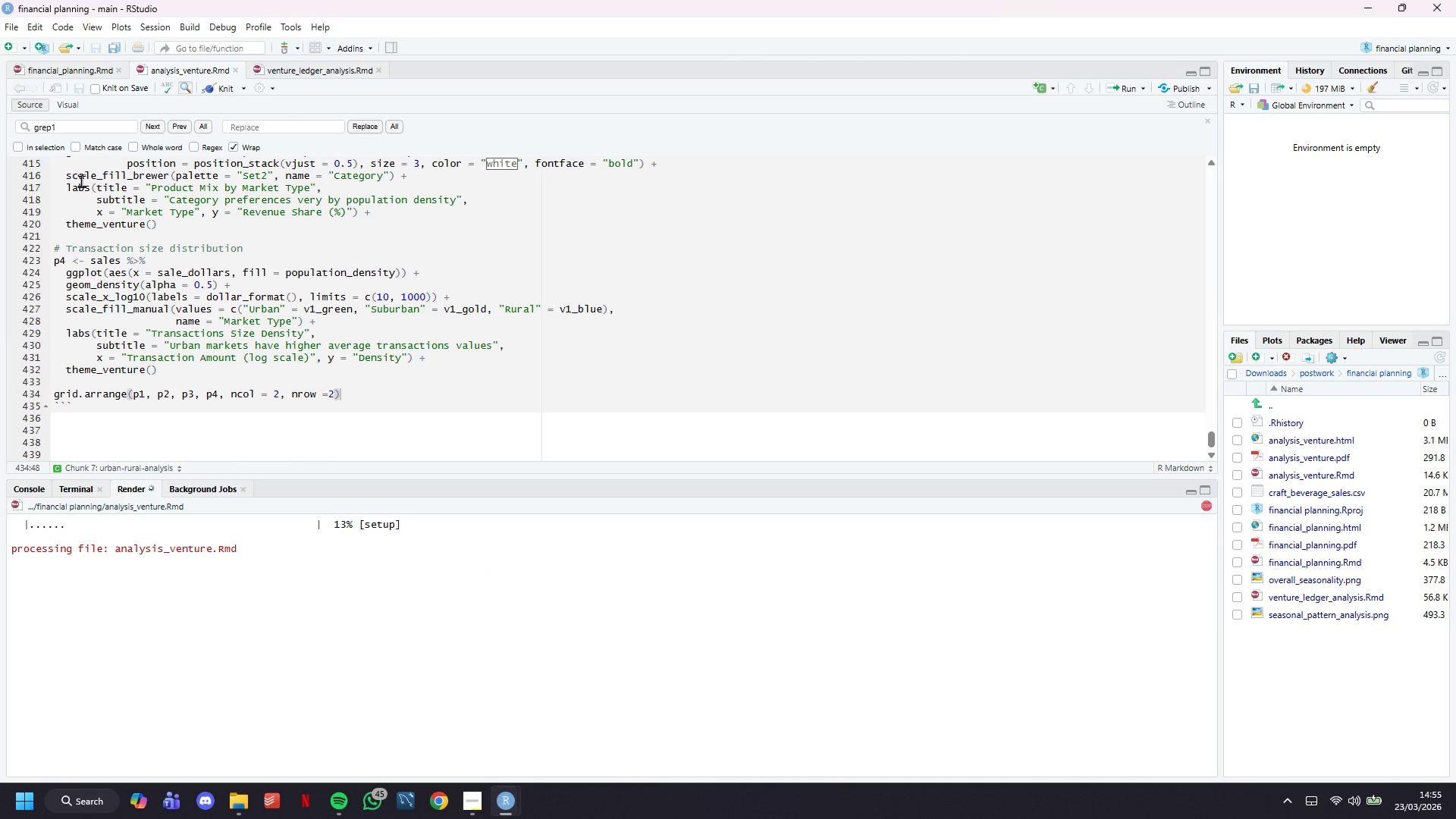 
wait(10.73)
 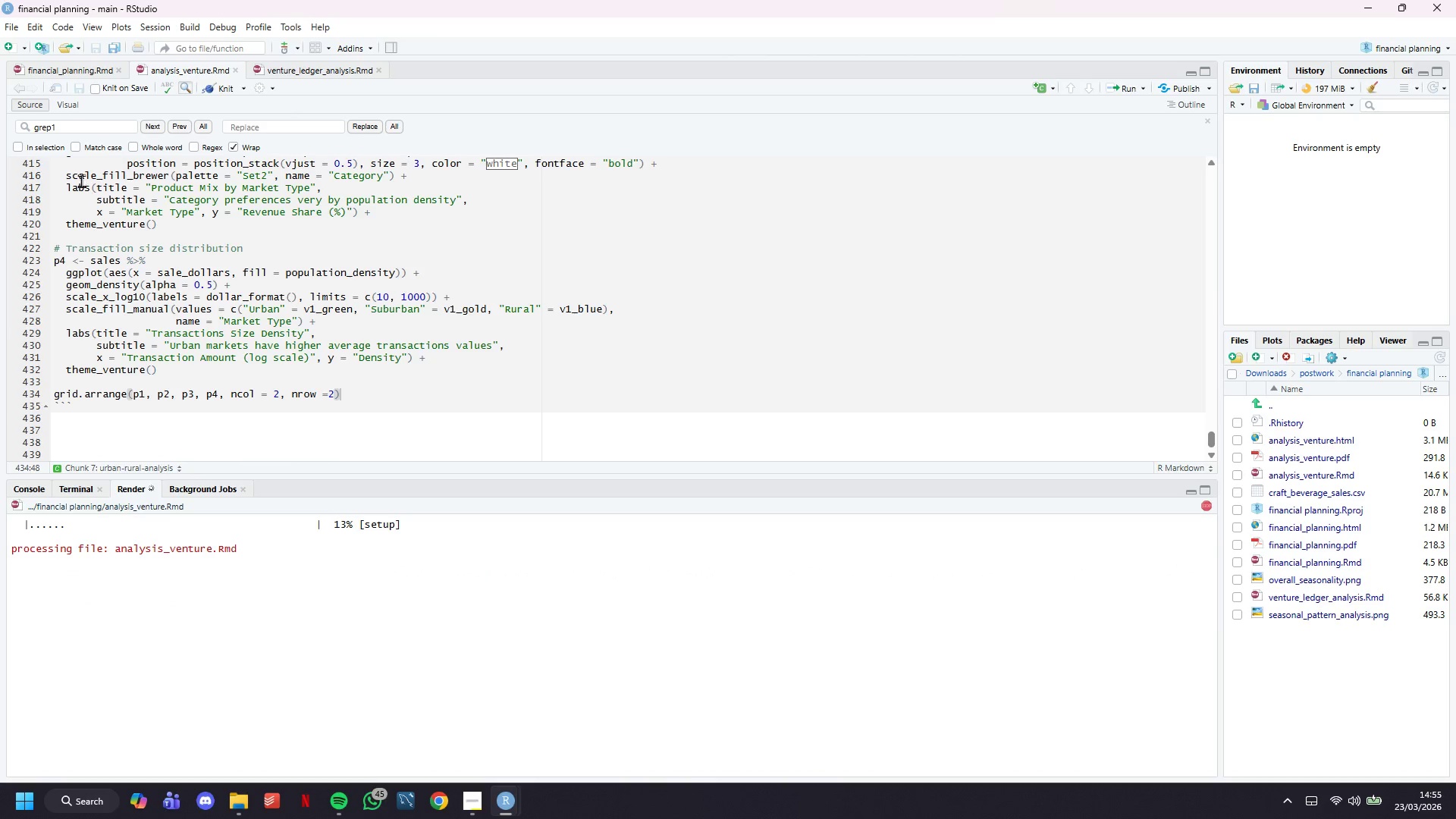 
left_click([202, 400])
 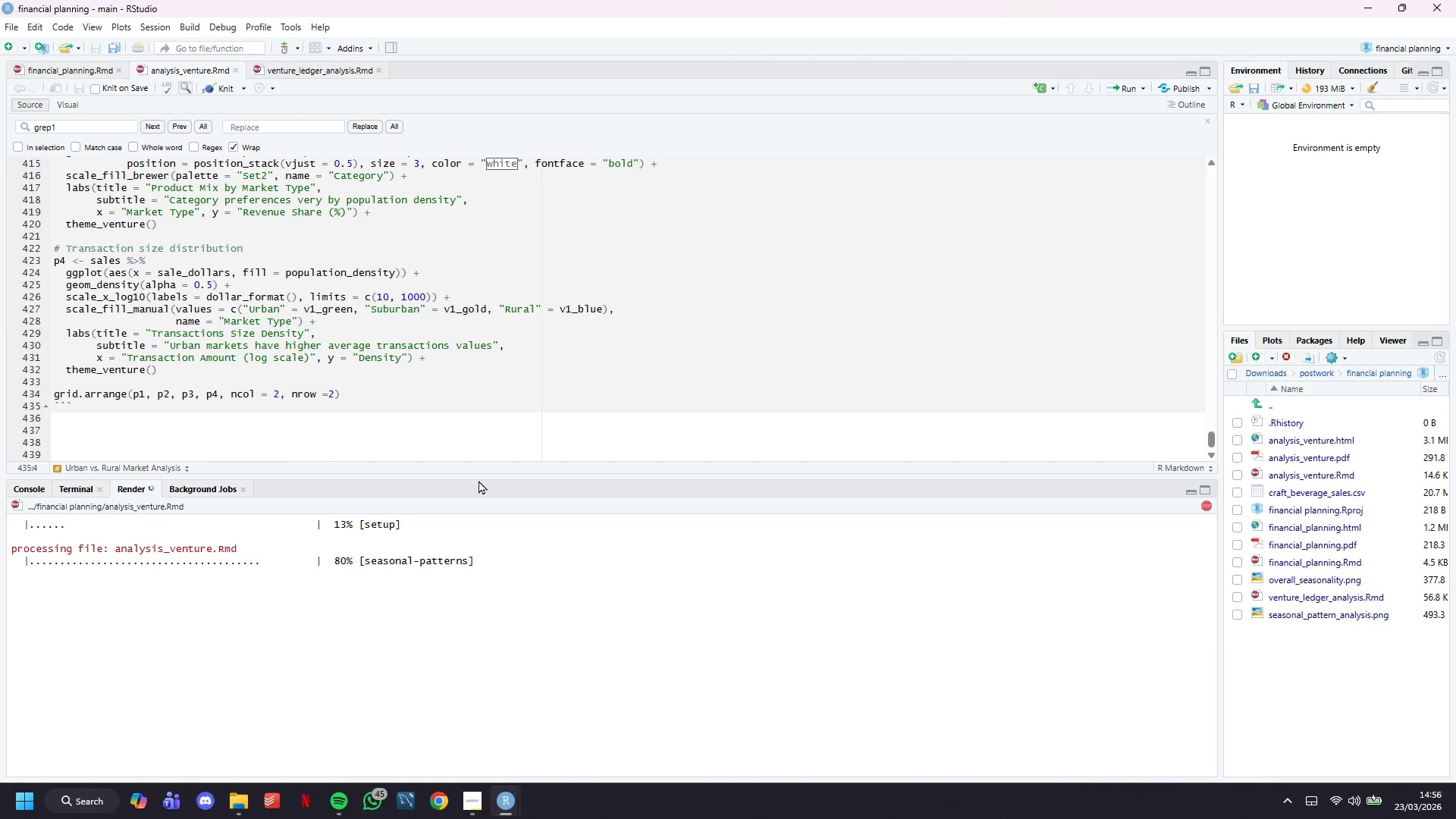 
wait(22.72)
 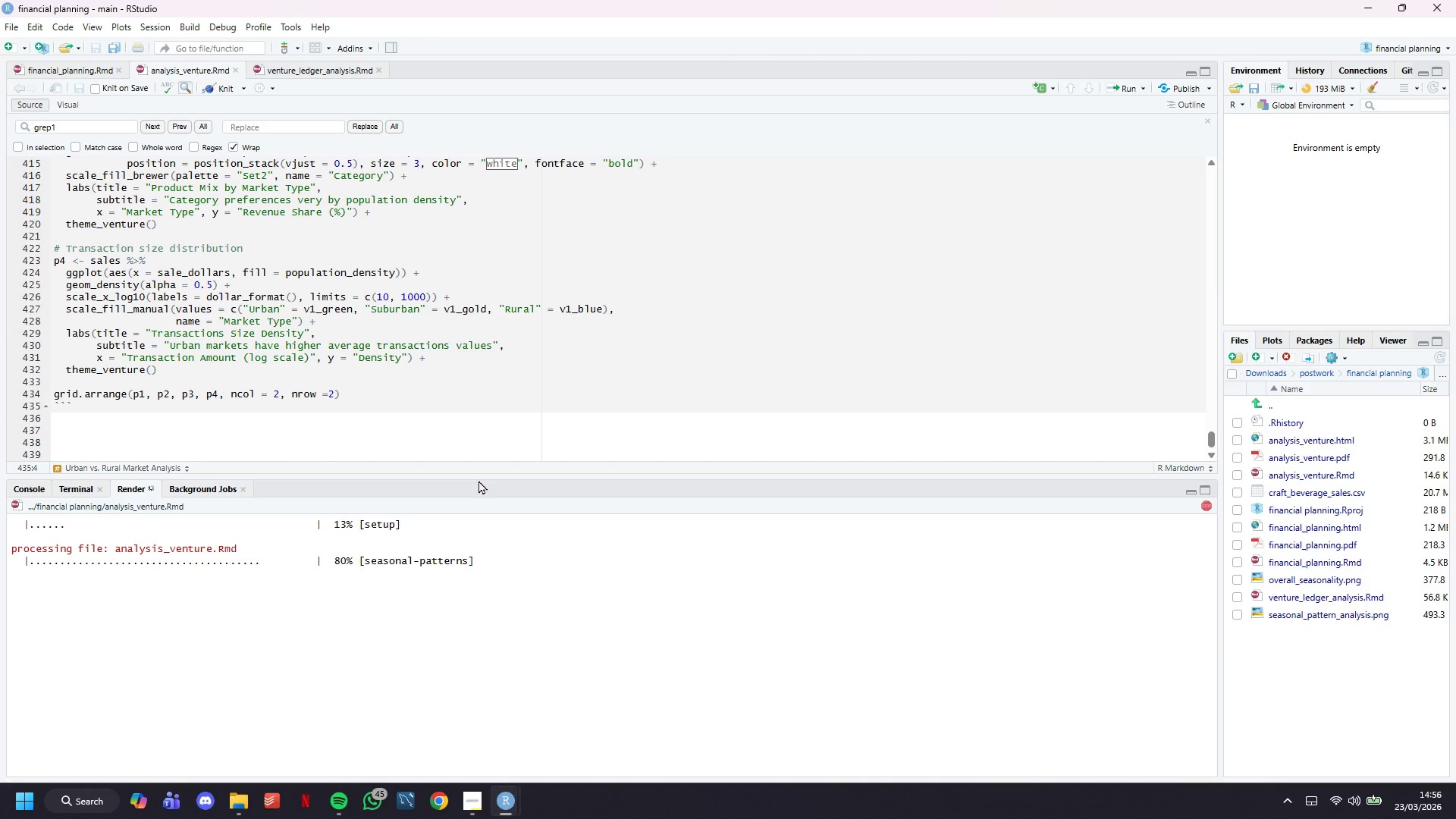 
mouse_move([484, 776])
 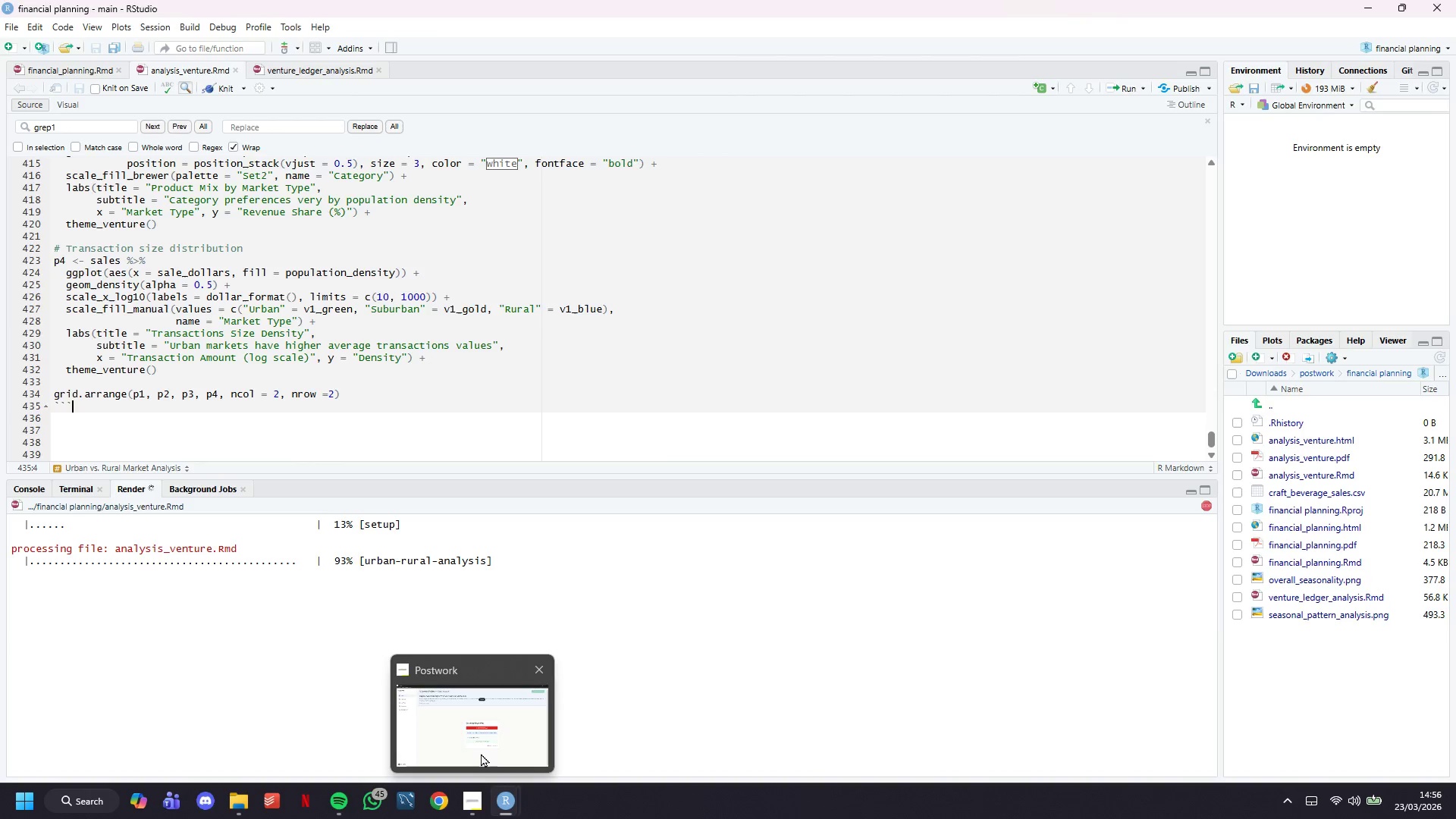 
left_click([481, 753])